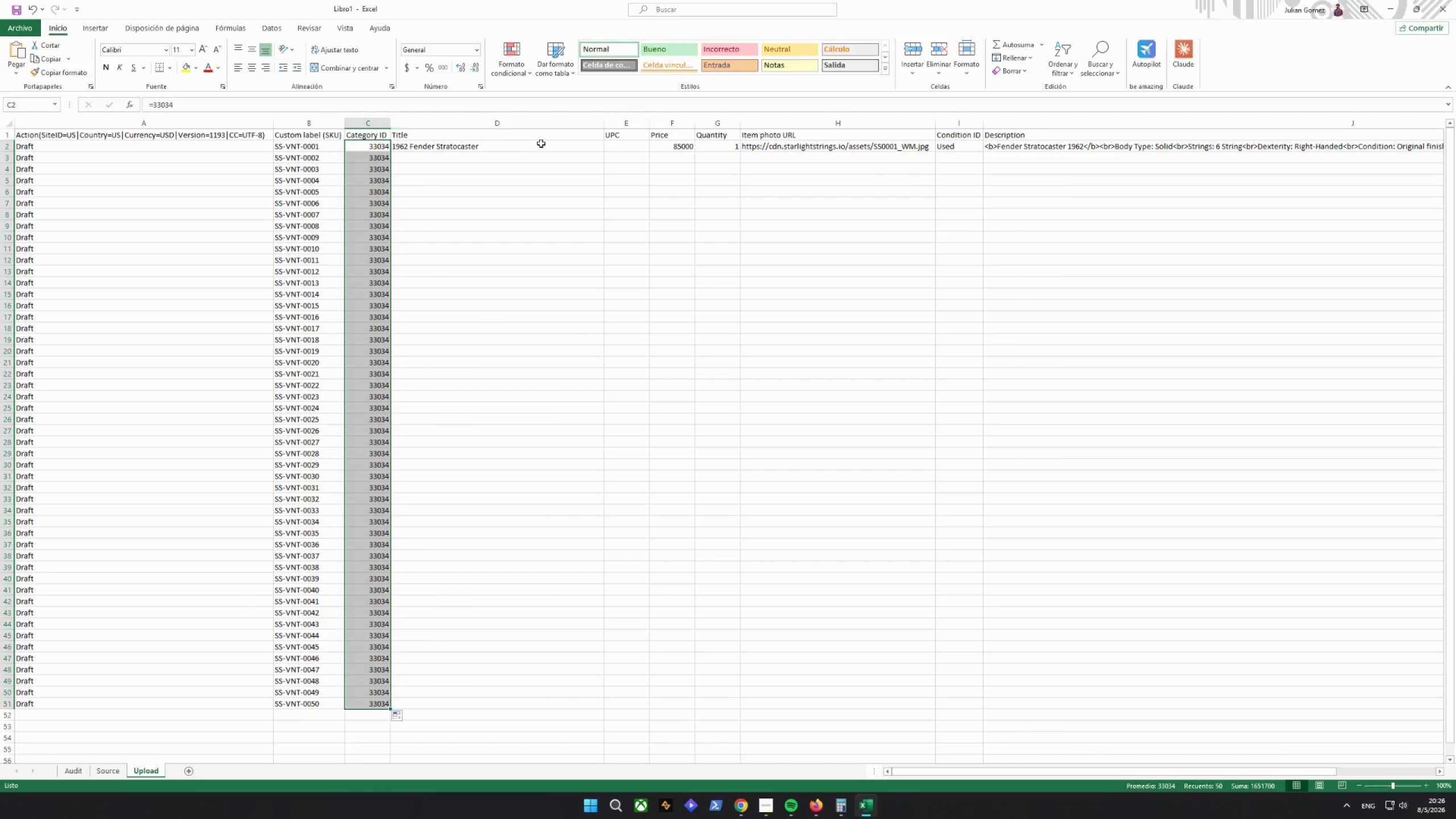 
left_click([553, 144])
 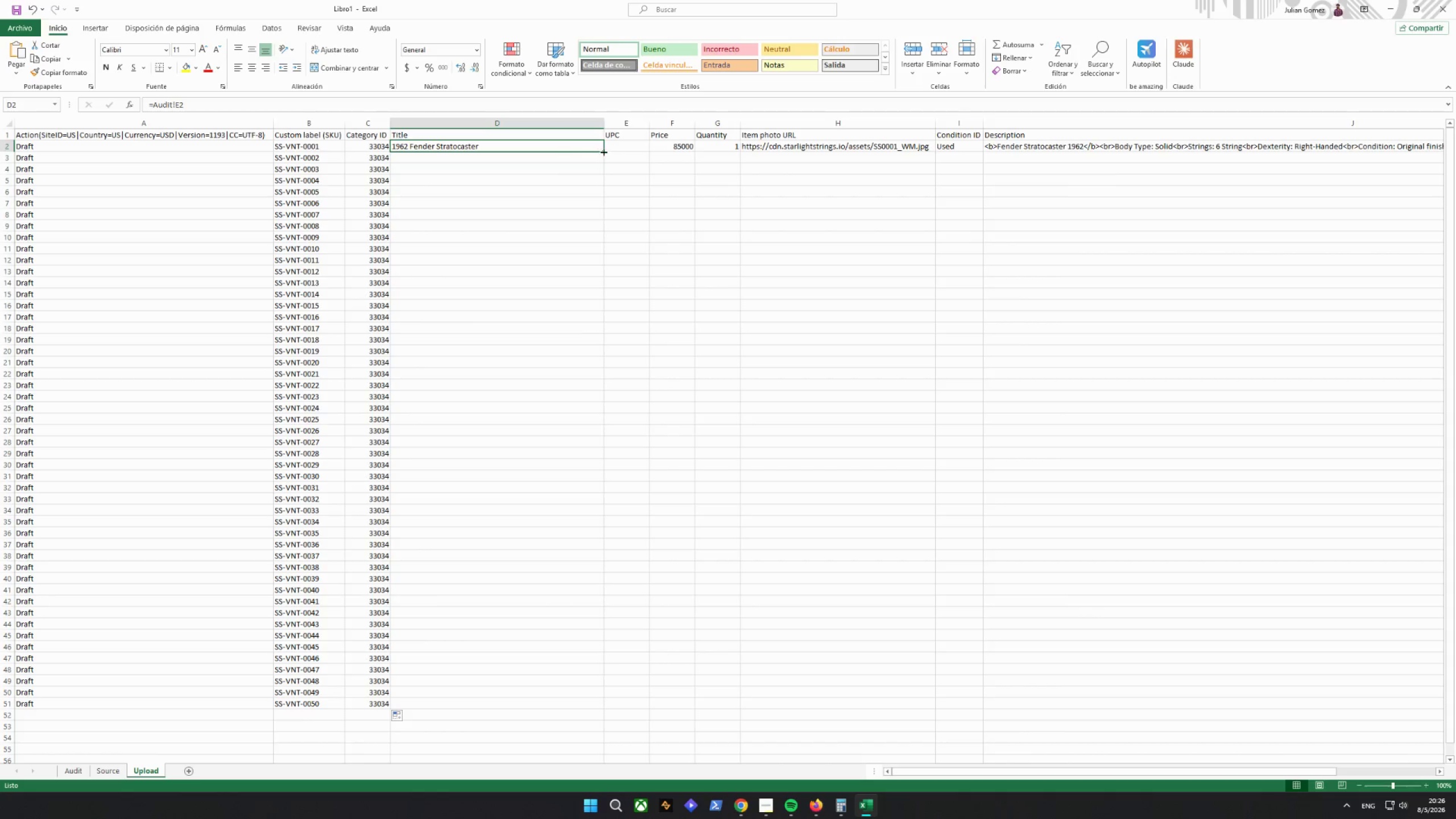 
left_click_drag(start_coordinate=[602, 151], to_coordinate=[553, 704])
 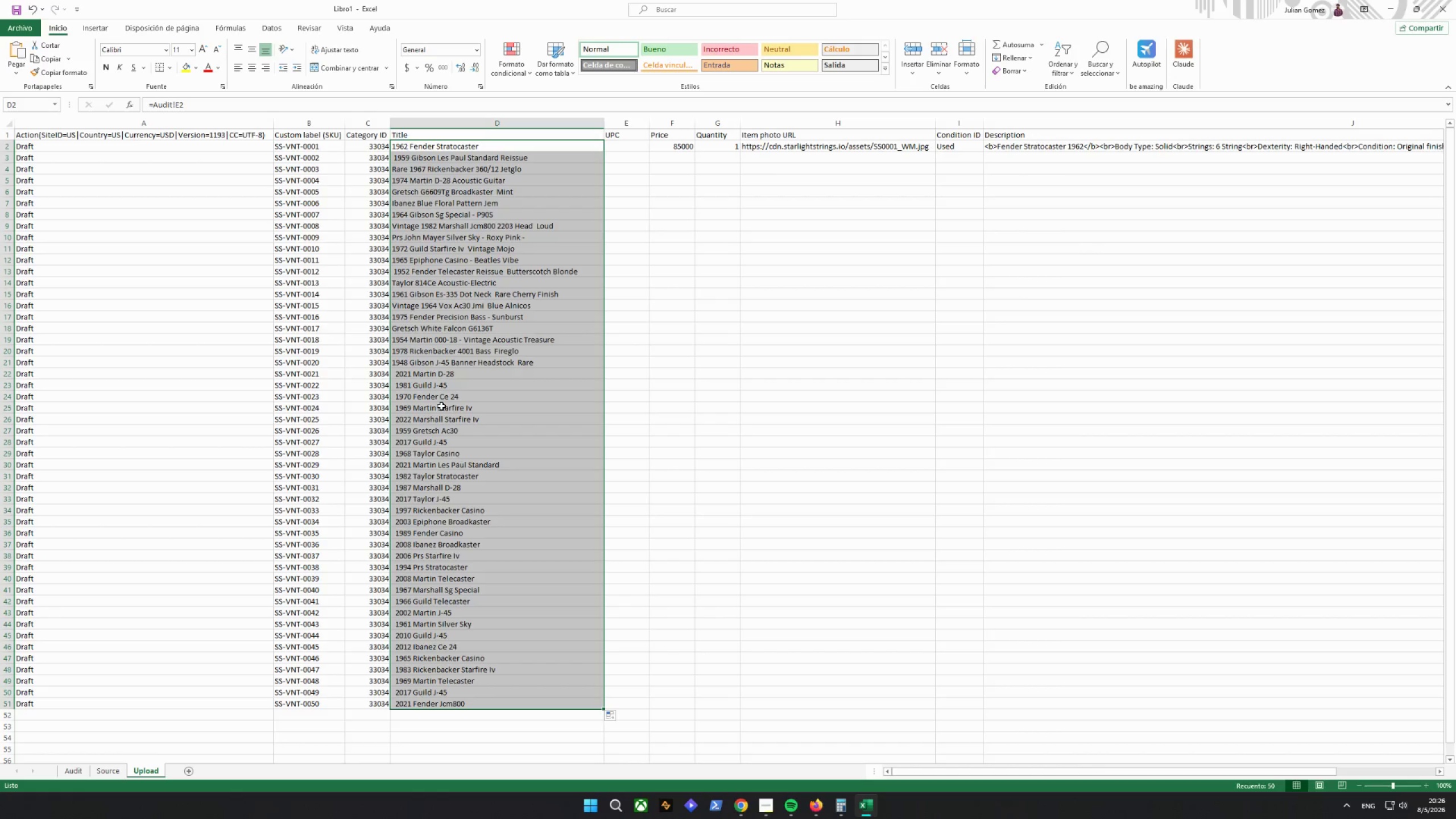 
left_click([622, 147])
 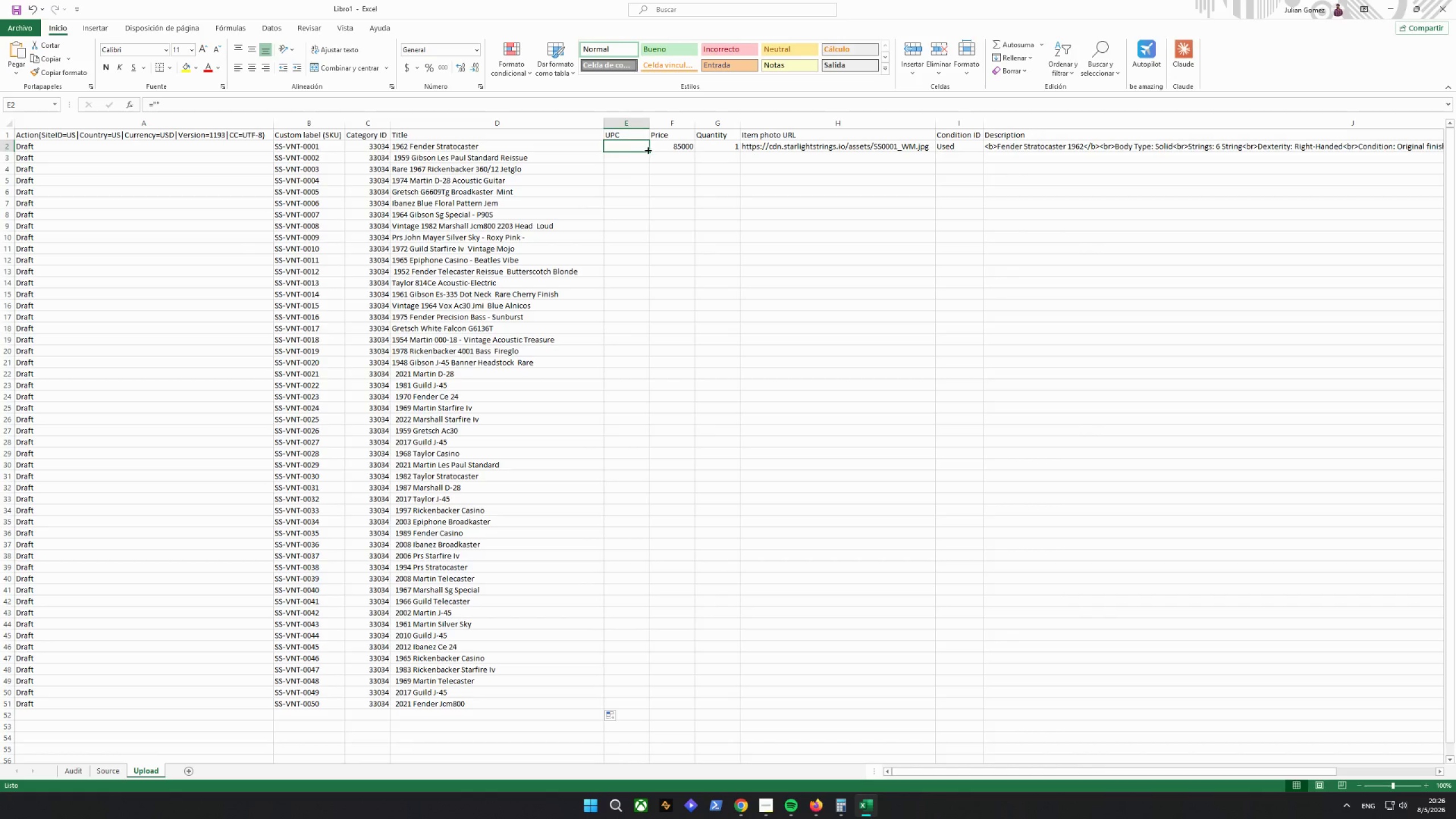 
left_click_drag(start_coordinate=[649, 150], to_coordinate=[635, 707])
 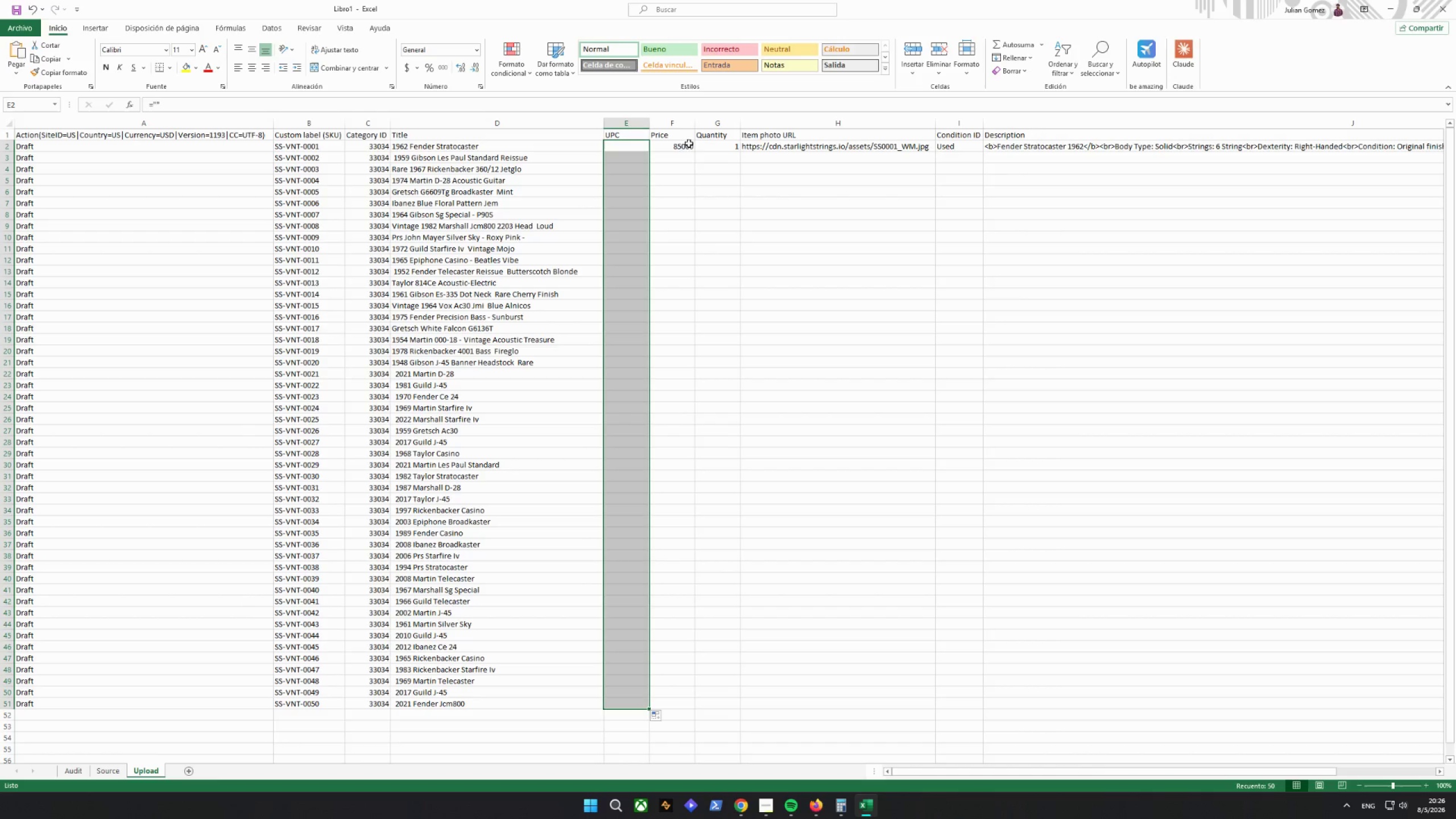 
left_click([680, 148])
 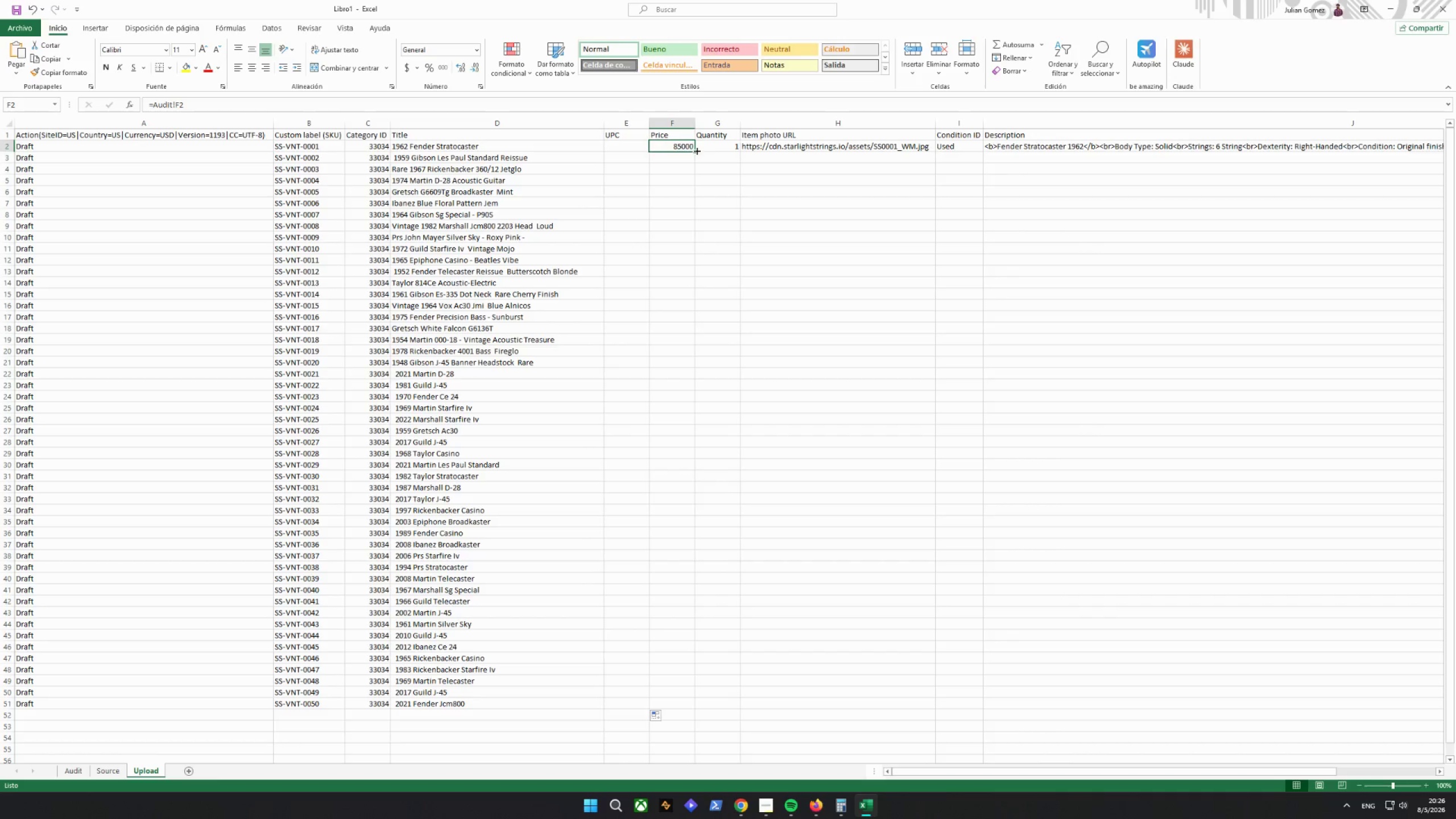 
left_click_drag(start_coordinate=[696, 150], to_coordinate=[655, 710])
 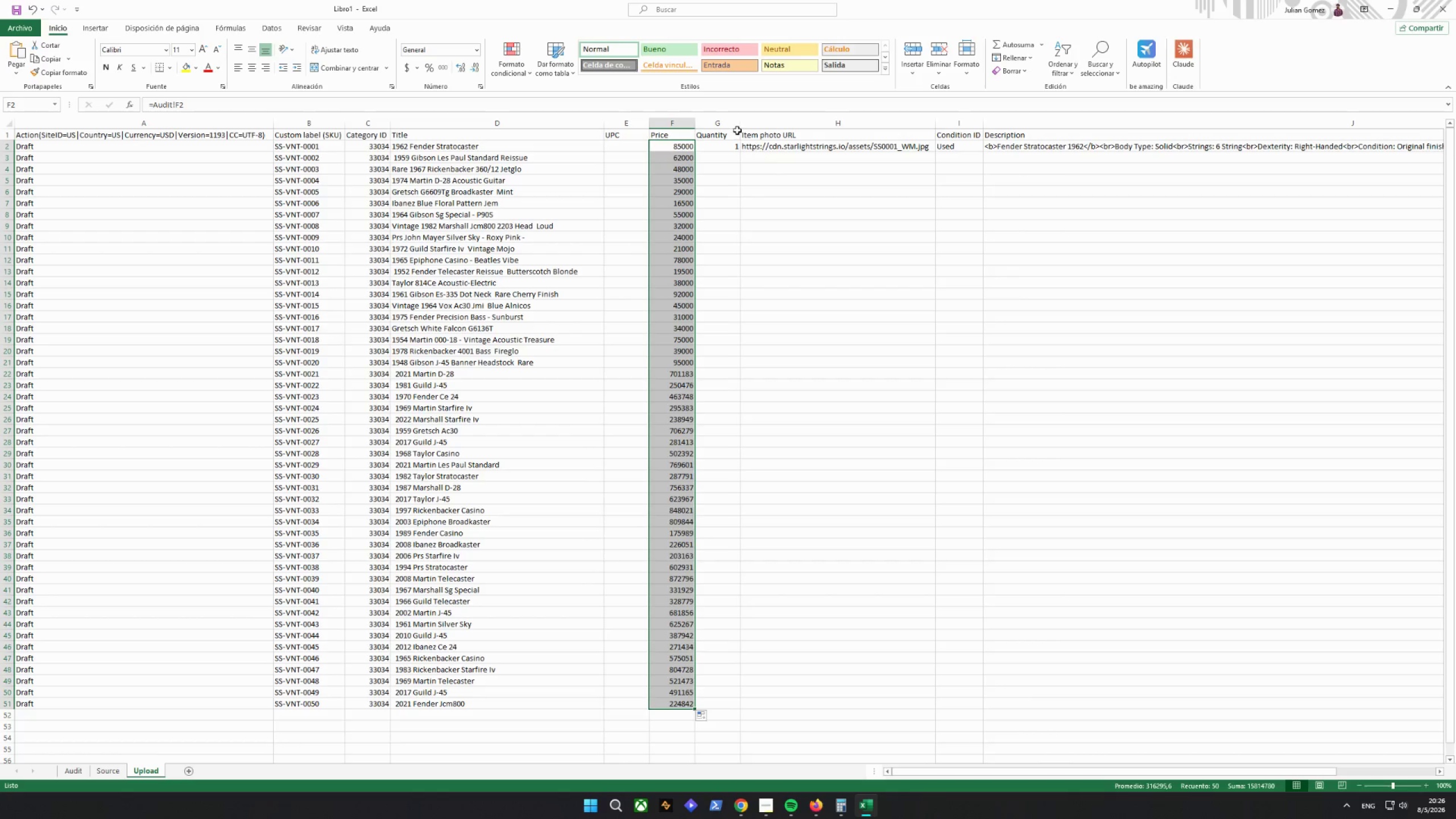 
left_click([735, 144])
 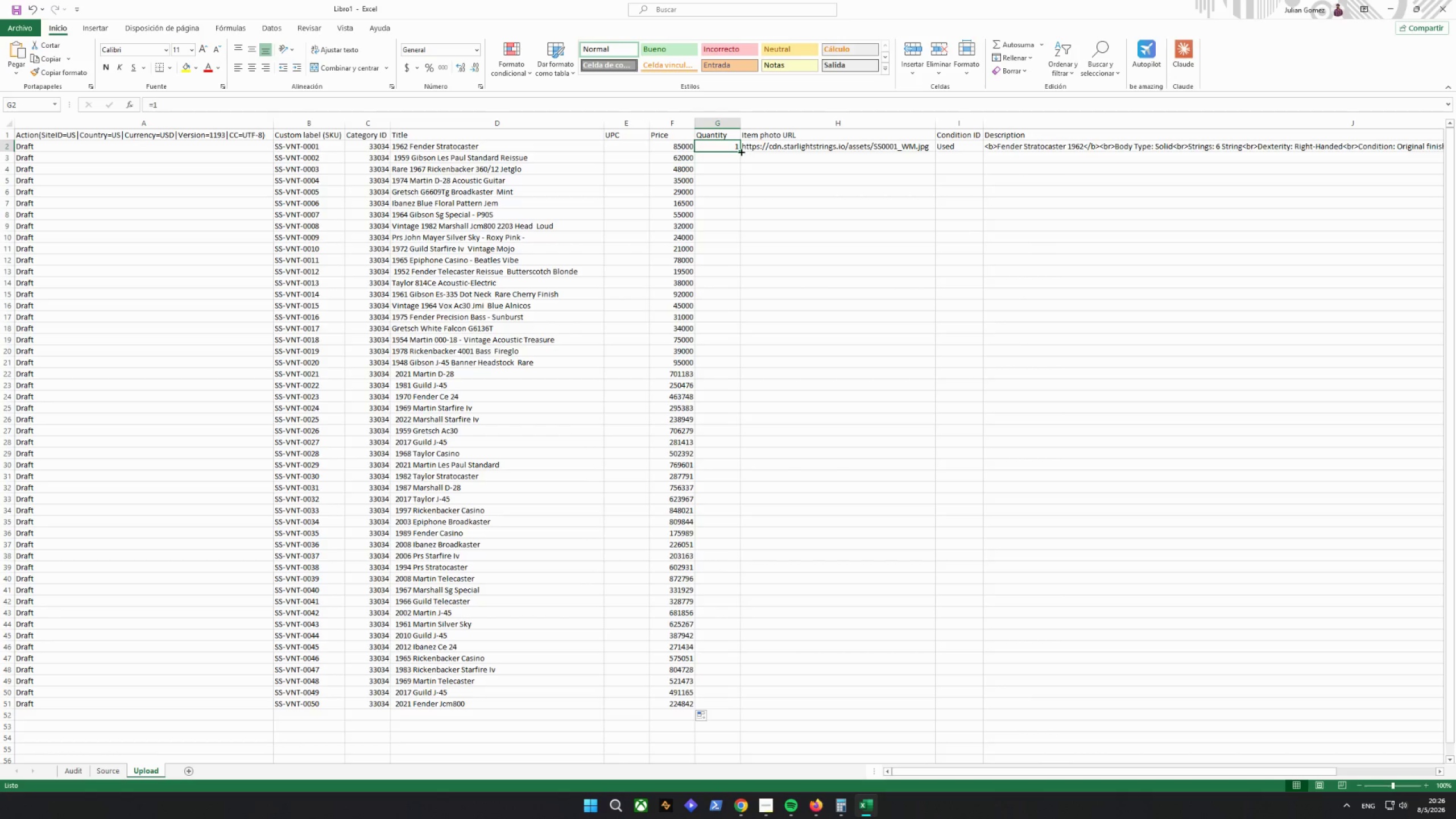 
left_click([740, 151])
 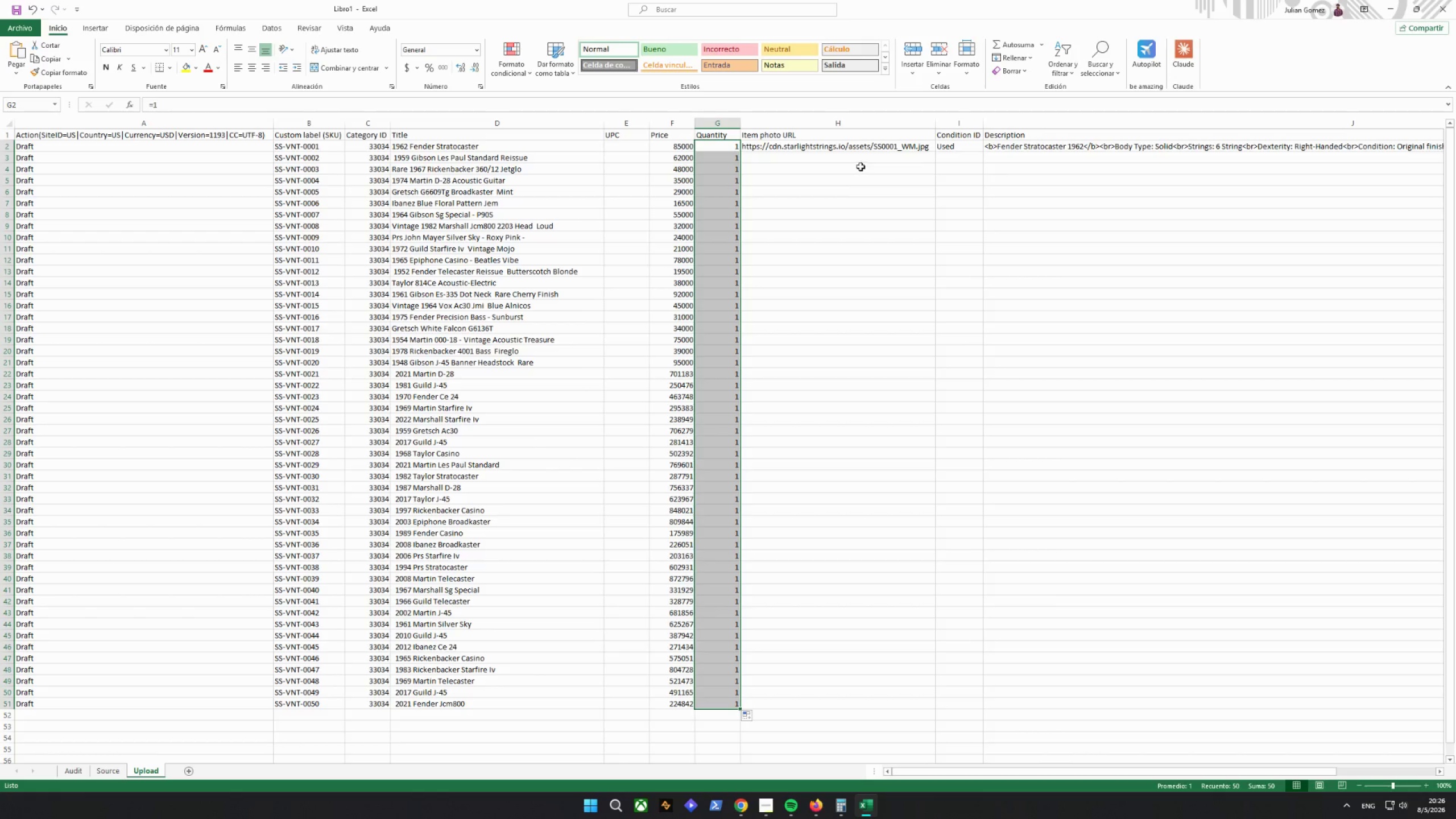 
left_click([866, 144])
 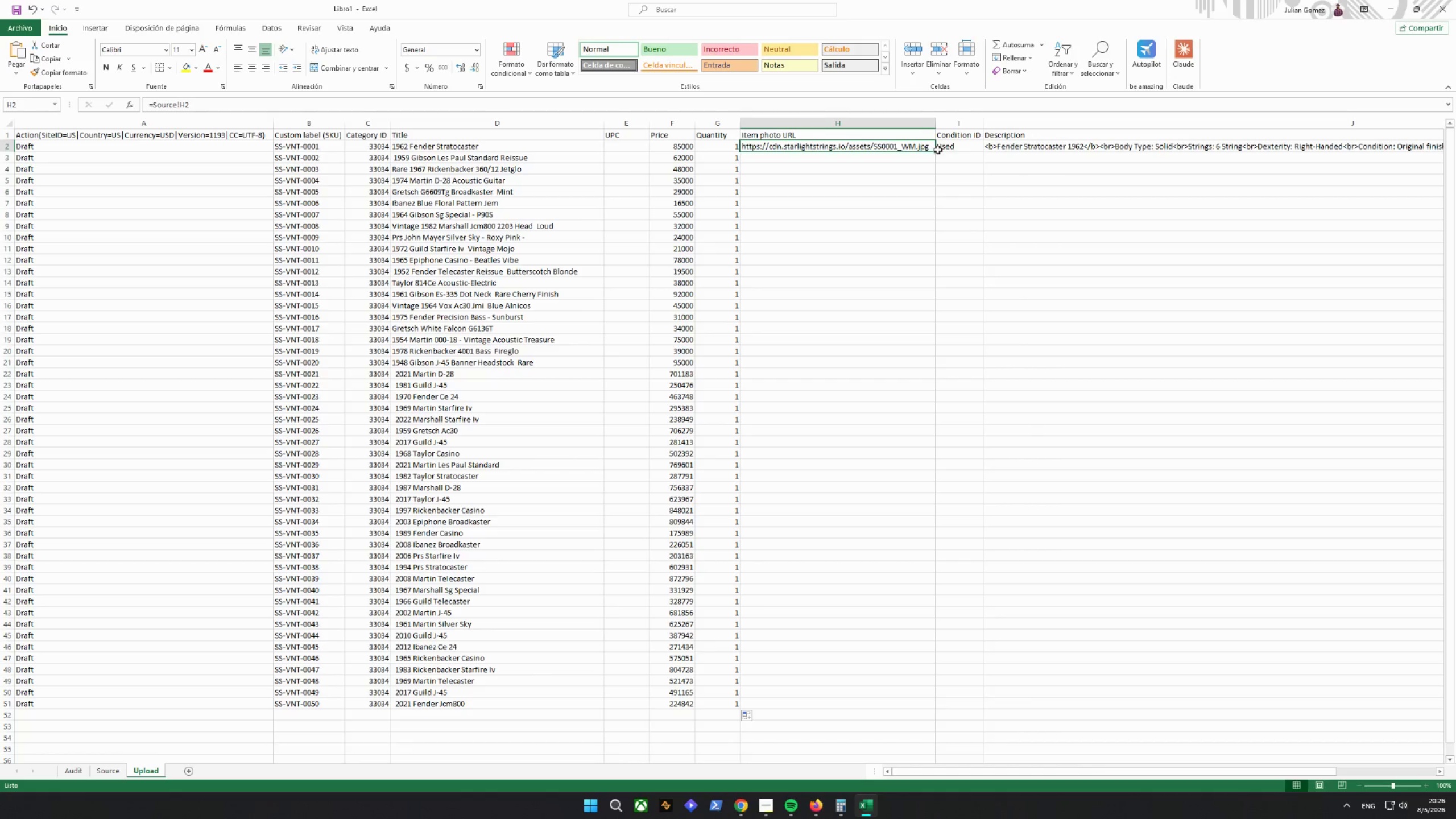 
left_click([938, 150])
 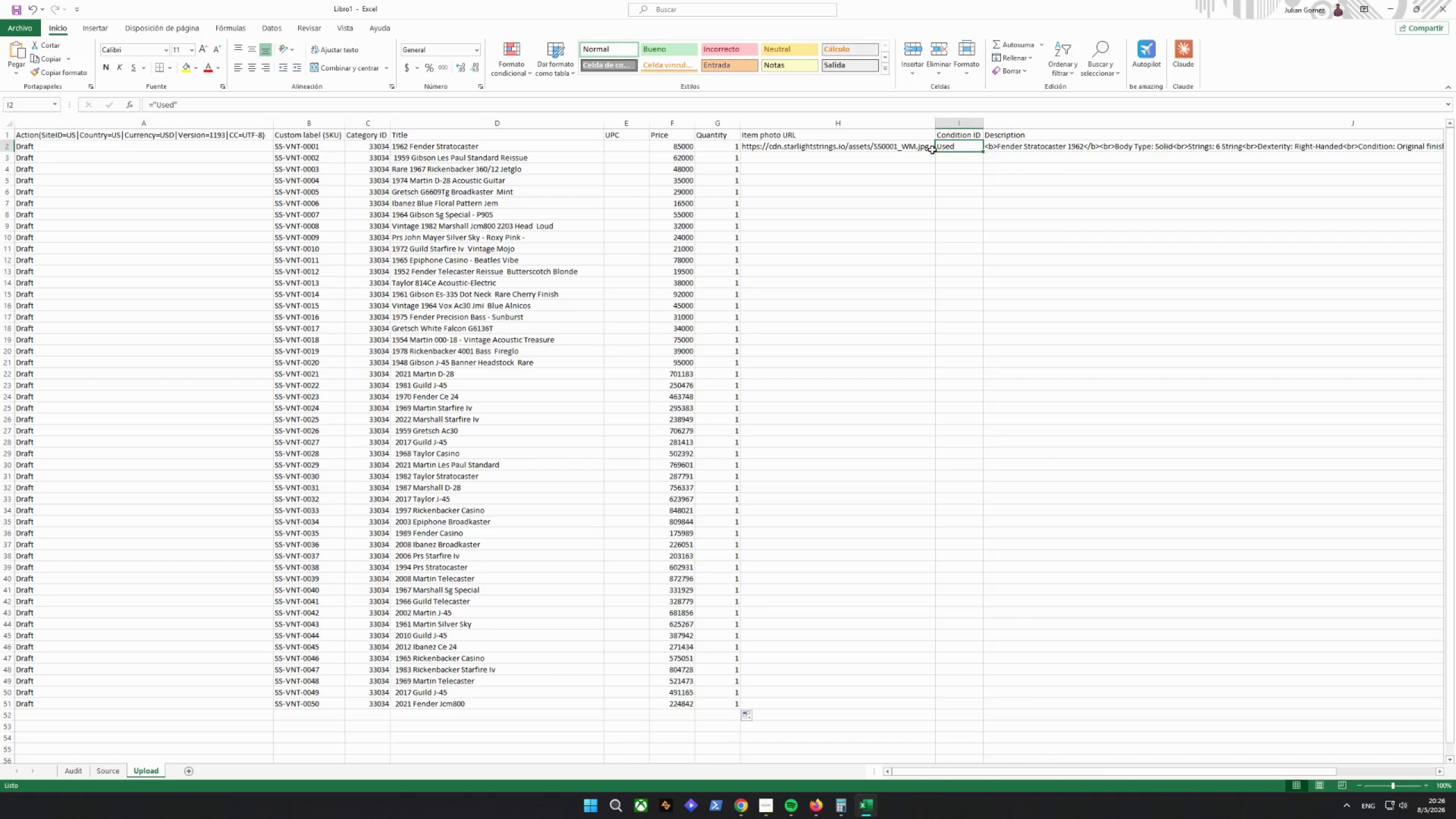 
left_click([925, 147])
 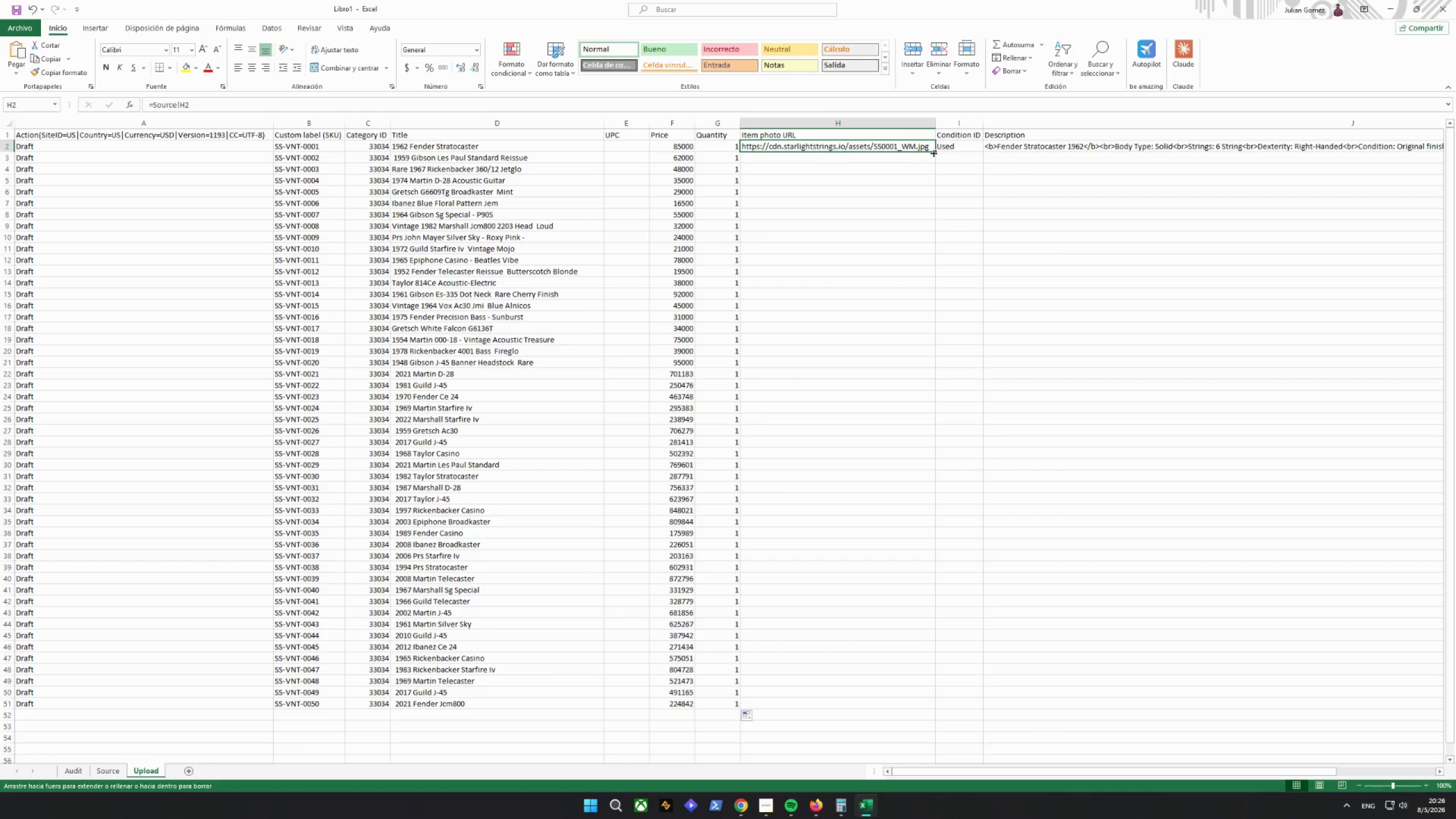 
double_click([933, 152])
 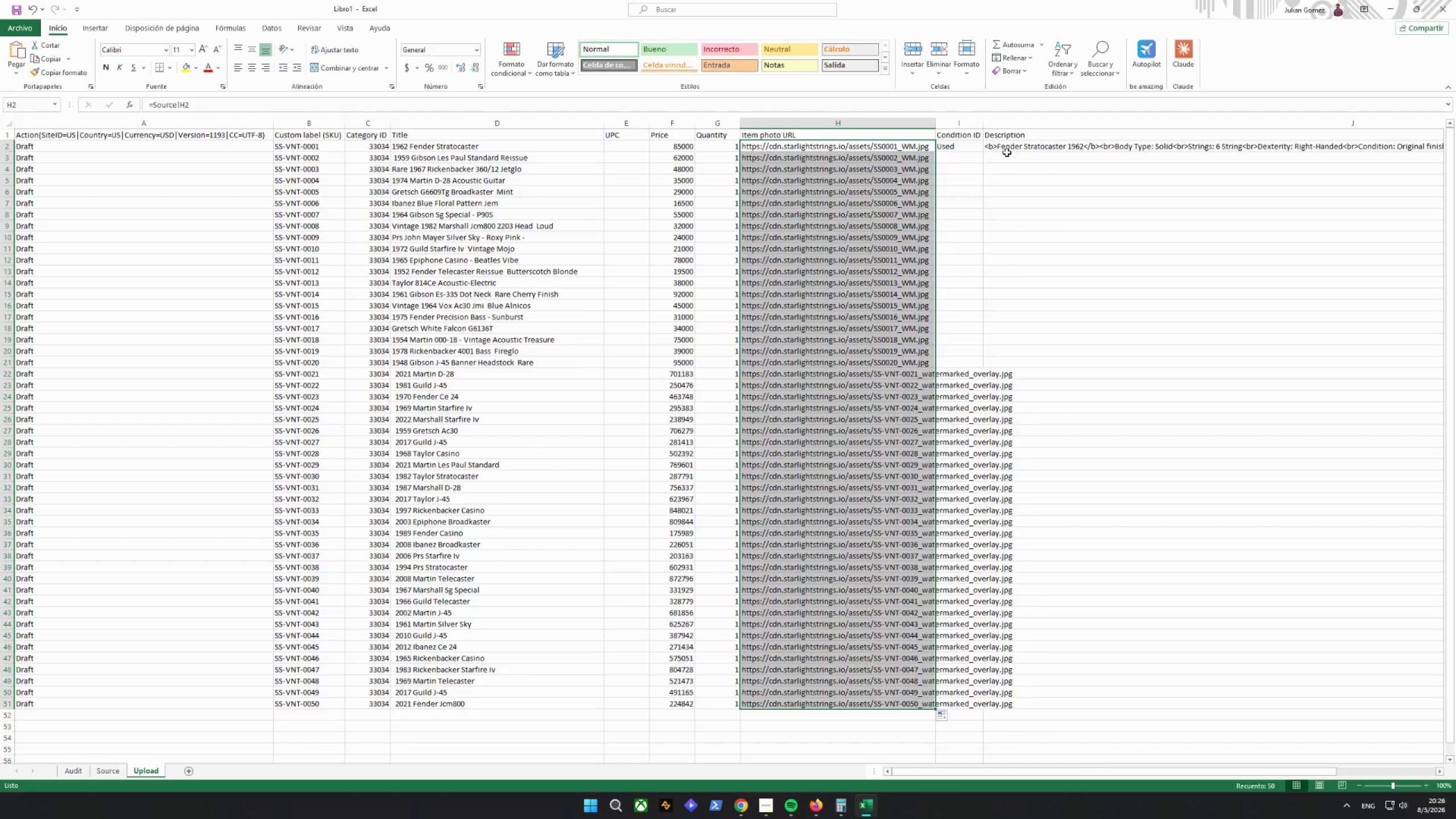 
left_click([961, 152])
 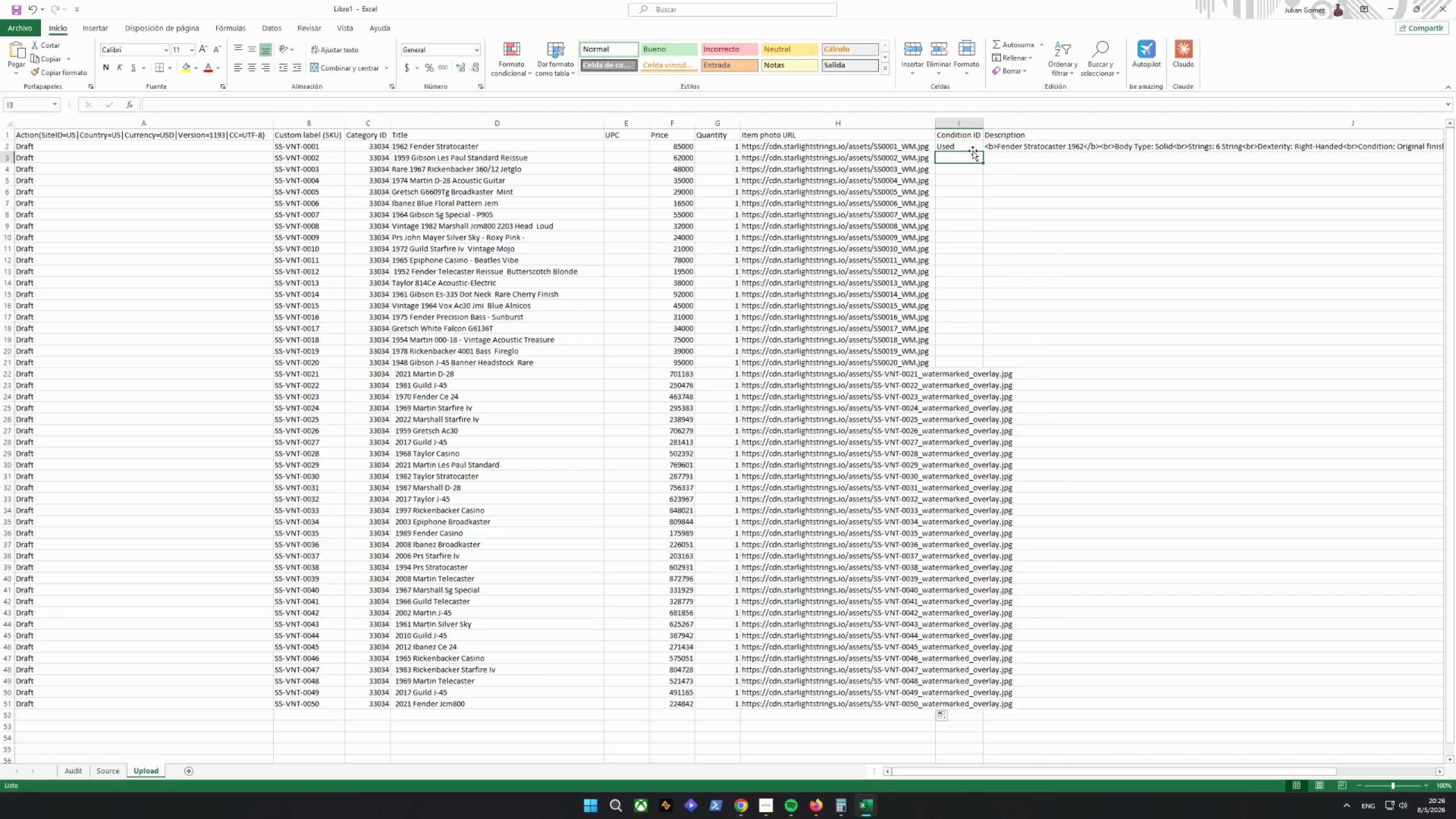 
left_click([973, 149])
 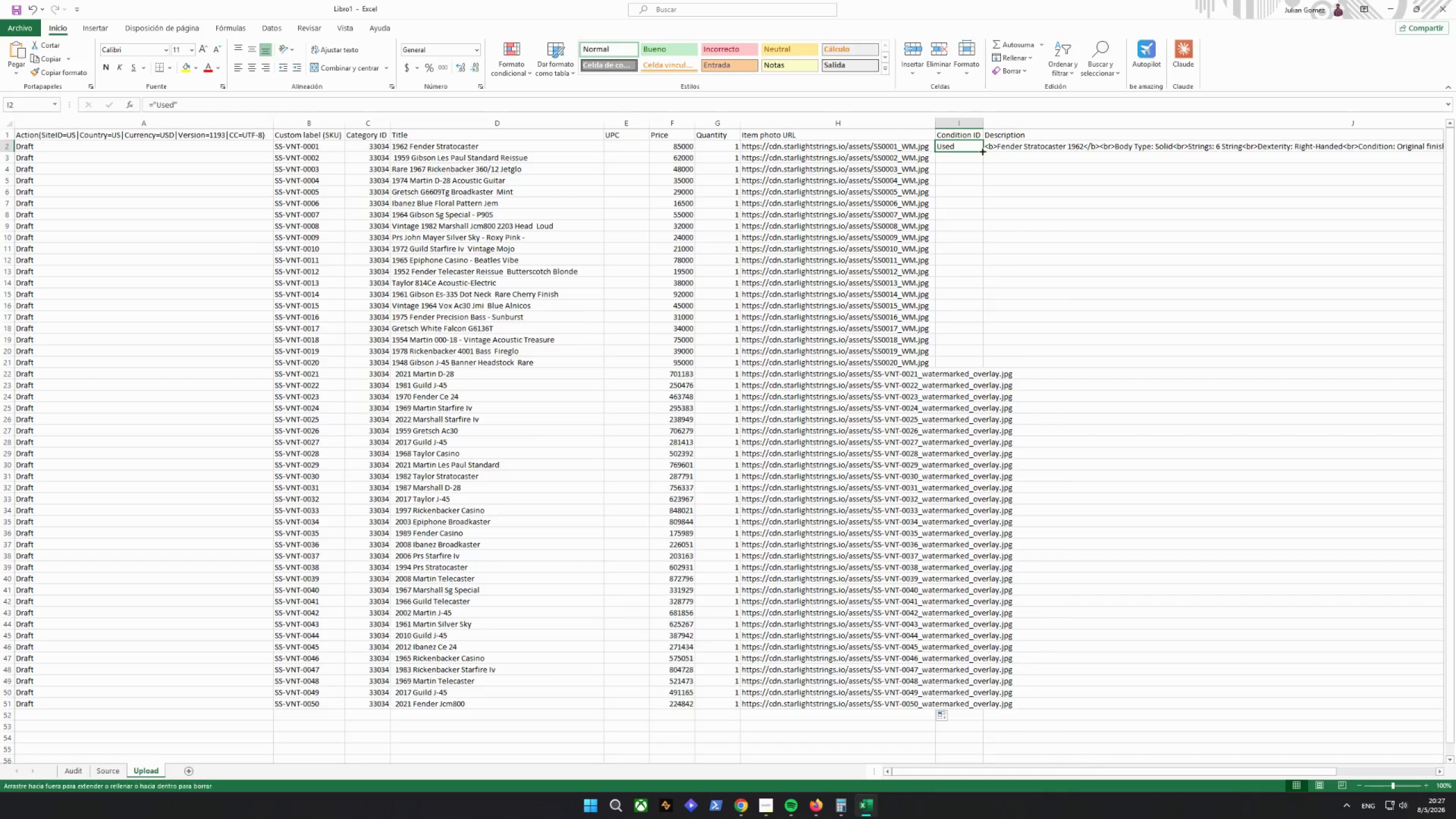 
double_click([982, 151])
 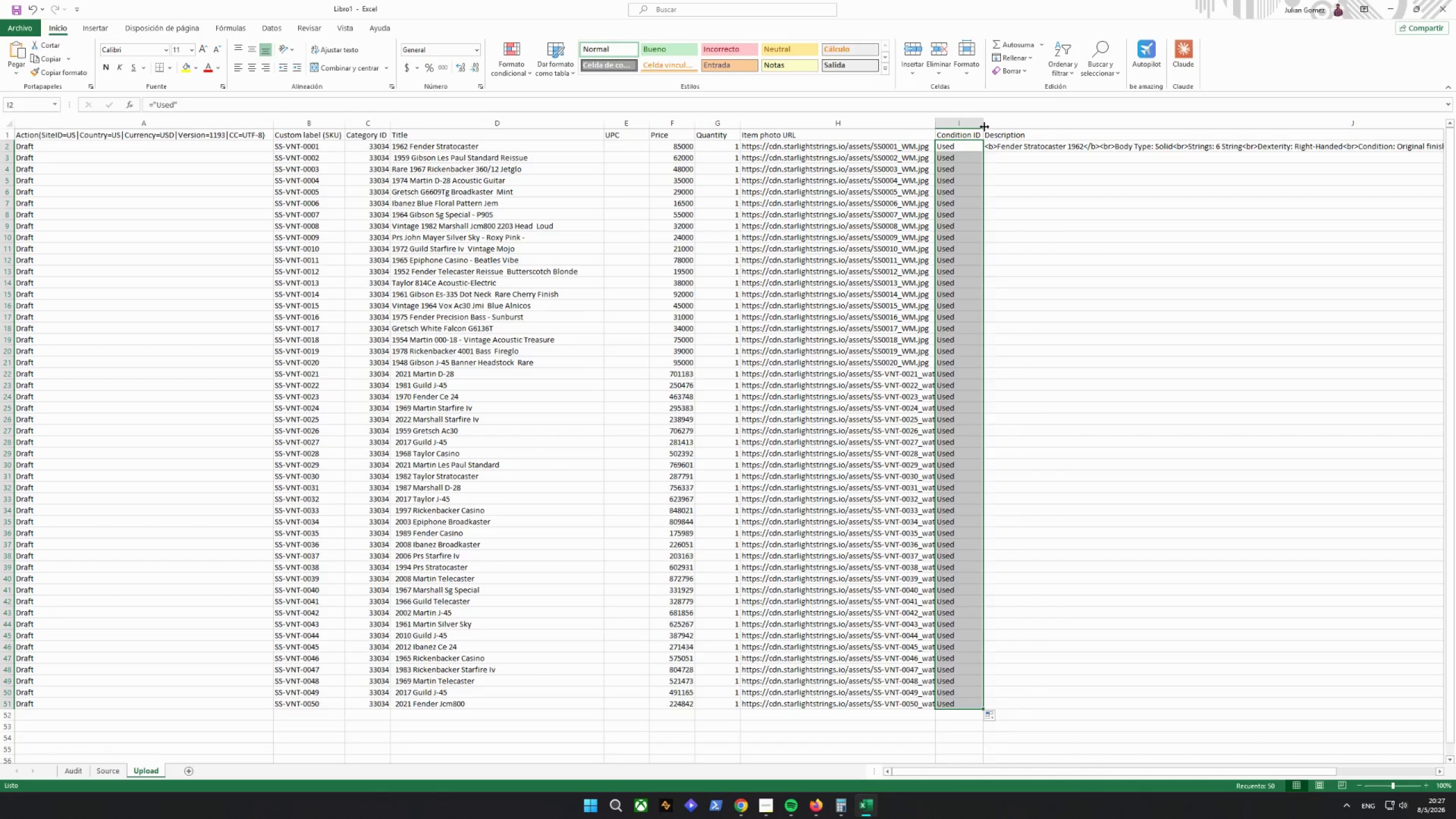 
double_click([984, 126])
 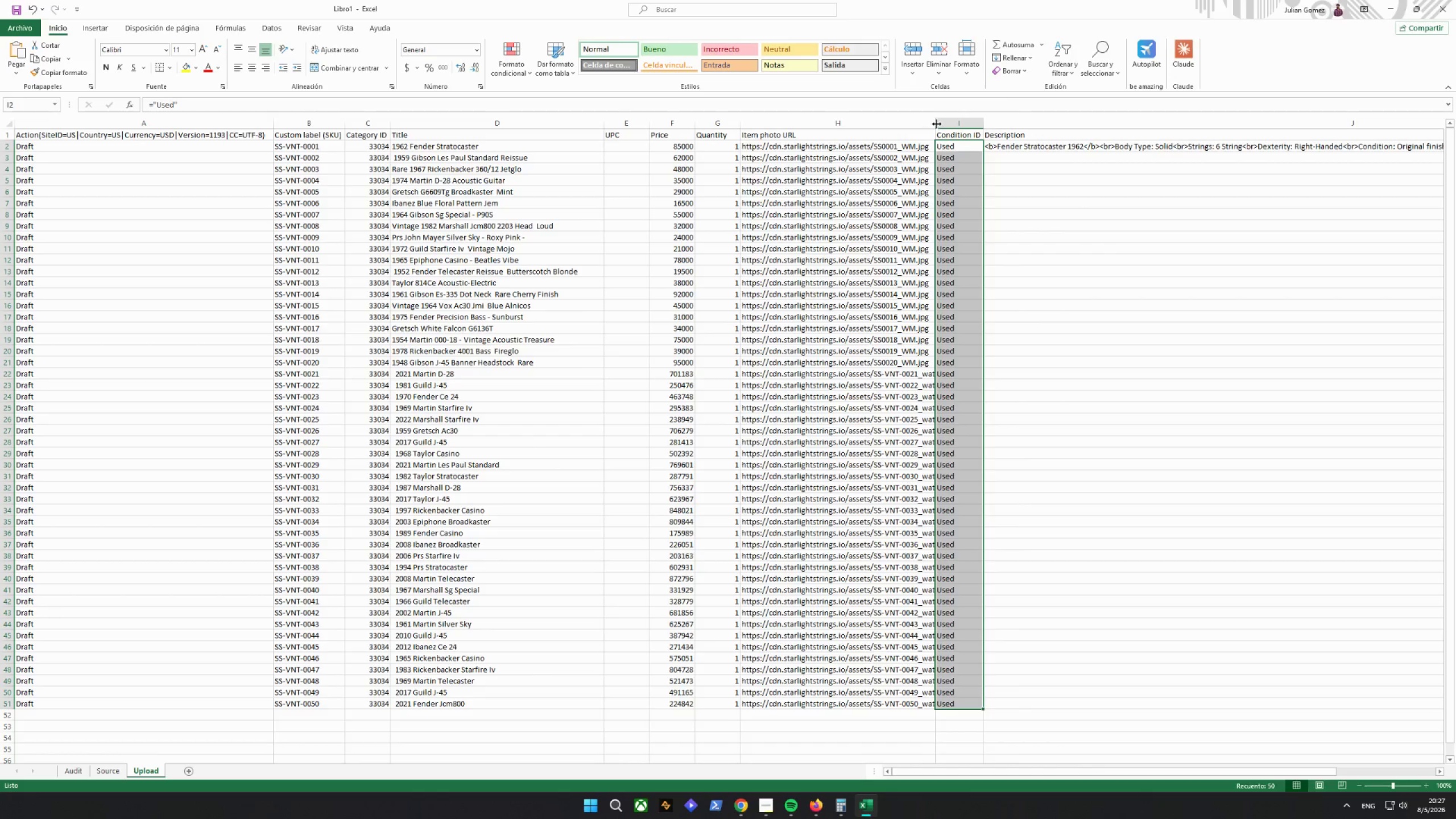 
double_click([937, 124])
 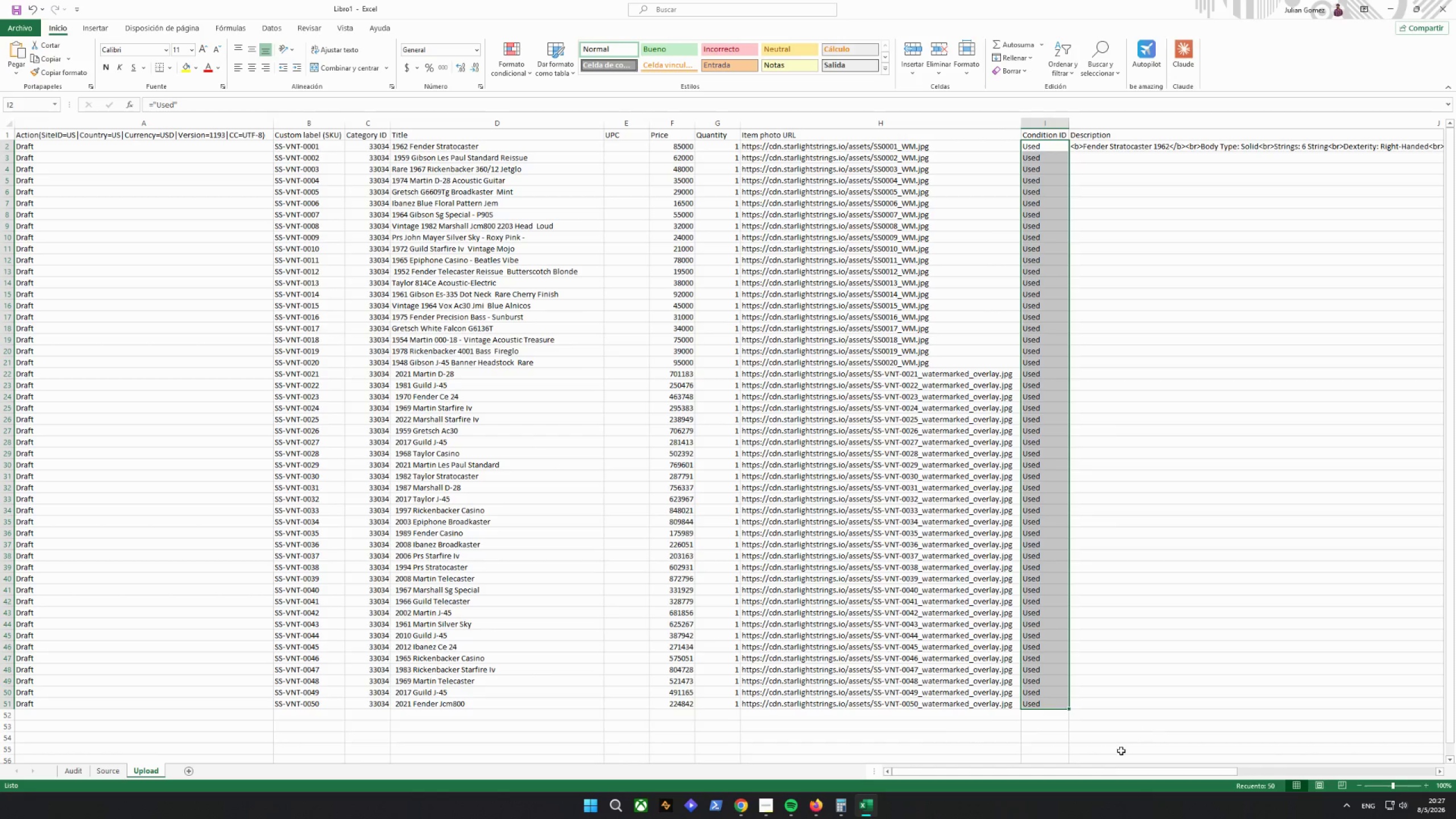 
left_click_drag(start_coordinate=[1107, 771], to_coordinate=[1348, 748])
 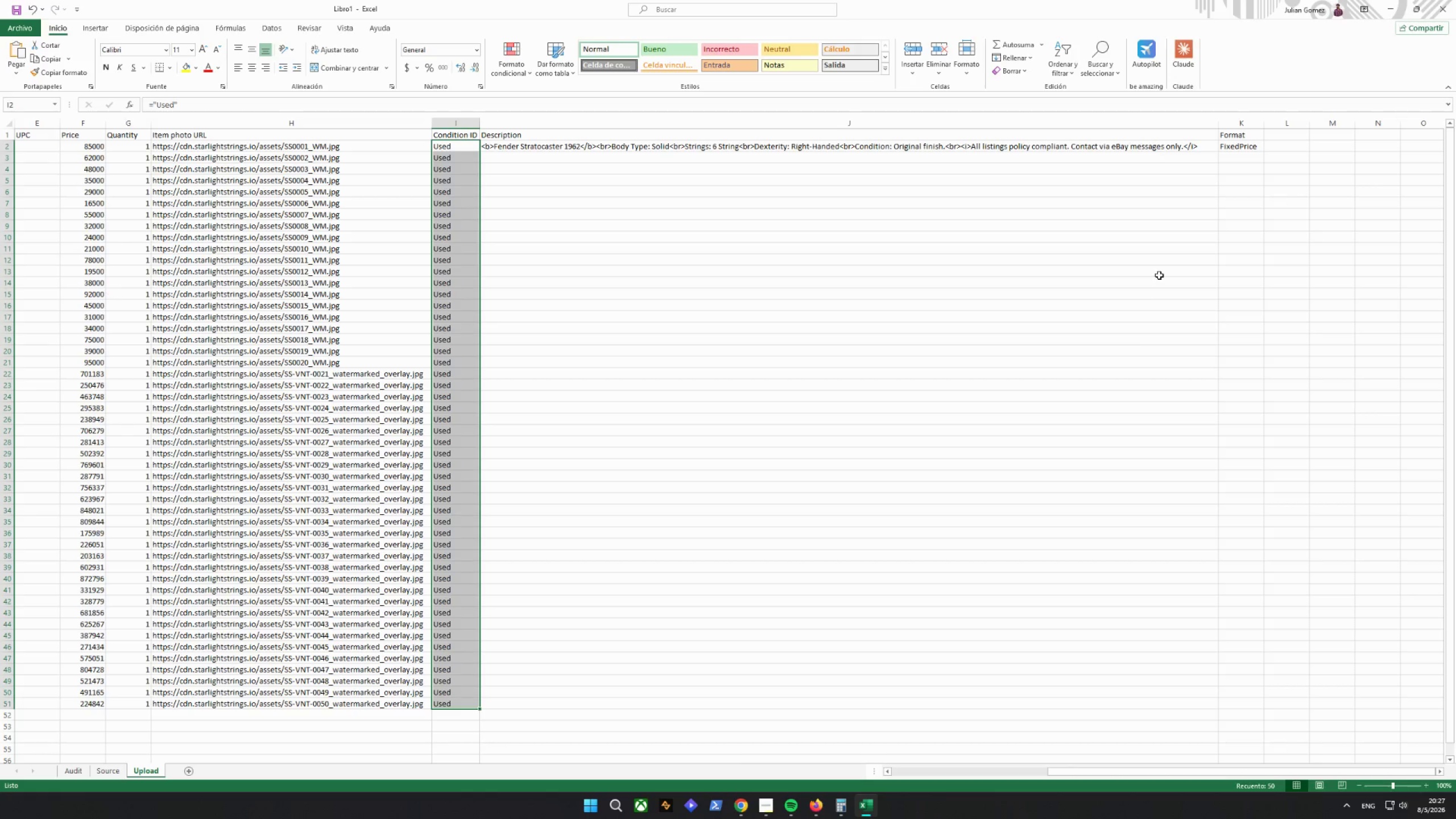 
wait(5.2)
 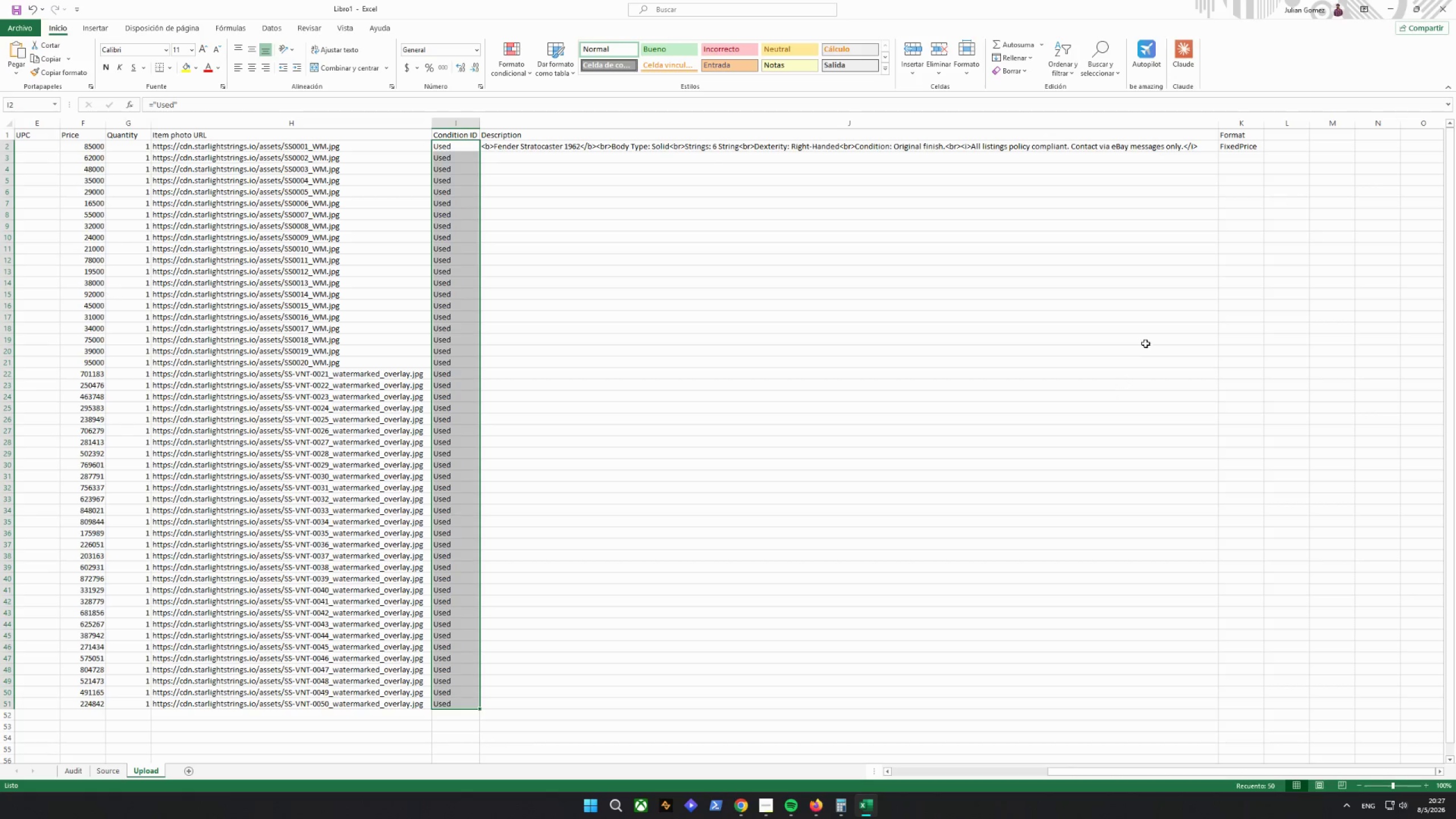 
left_click([1110, 151])
 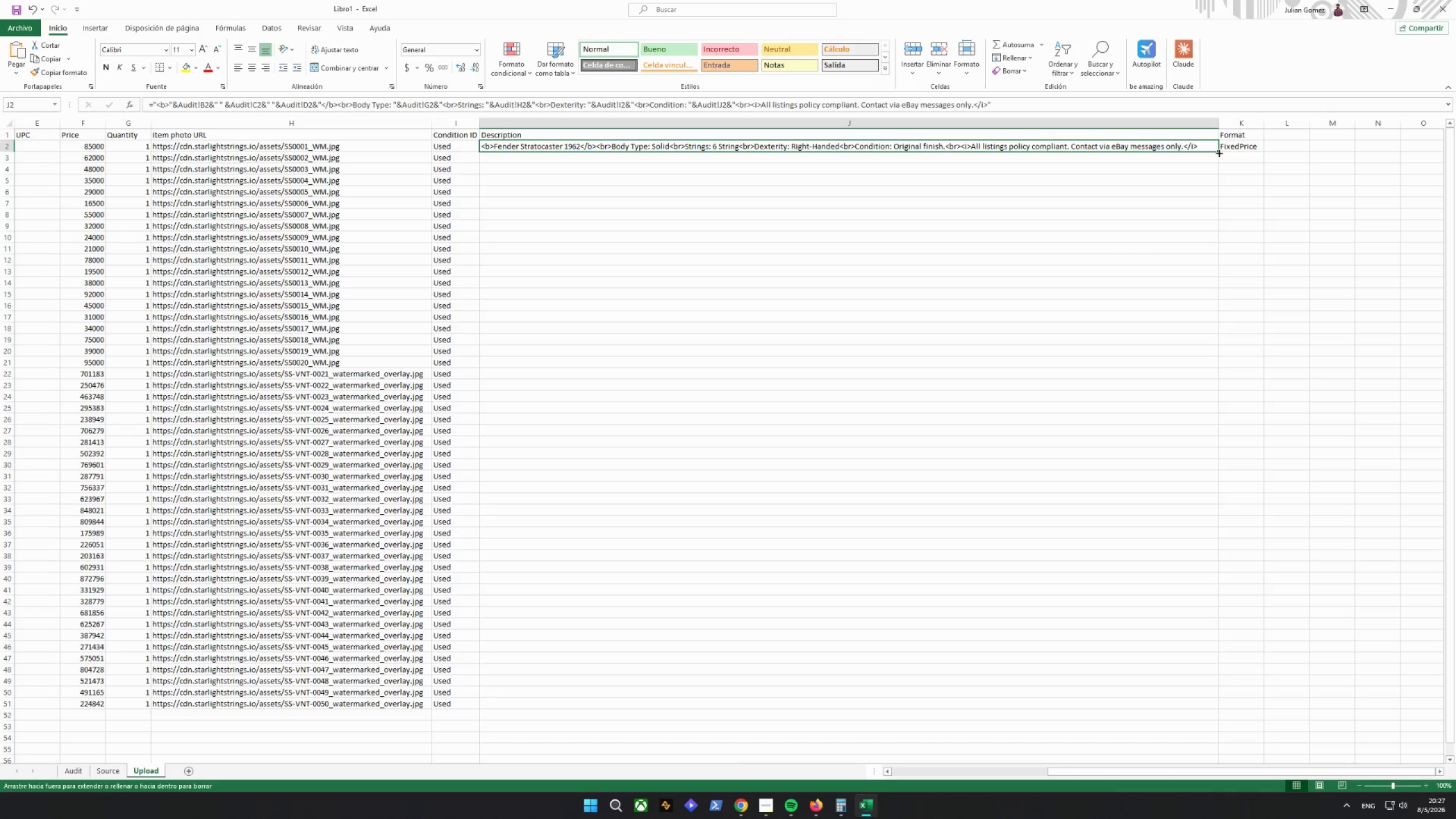 
double_click([1218, 152])
 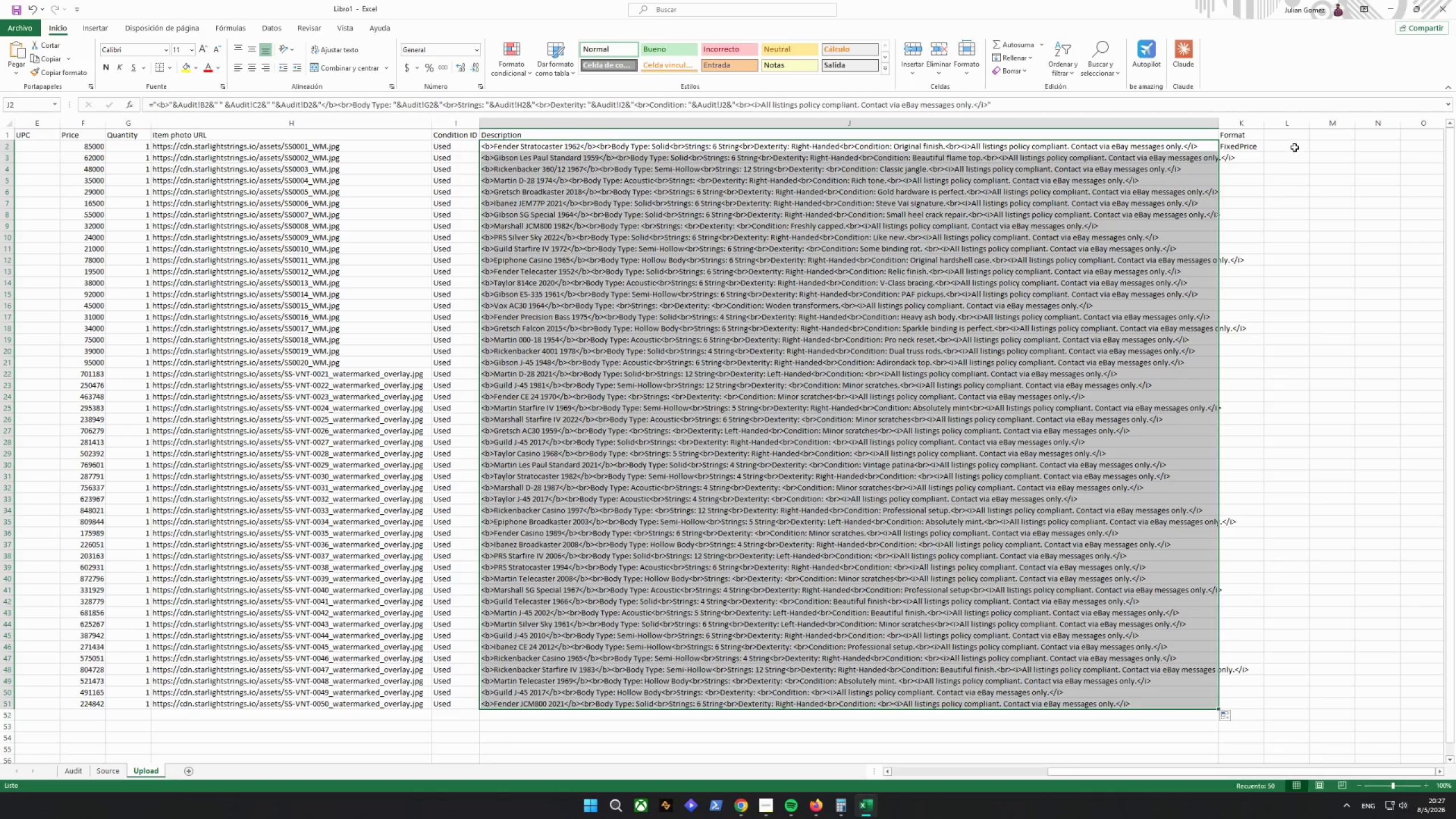 
left_click([1234, 144])
 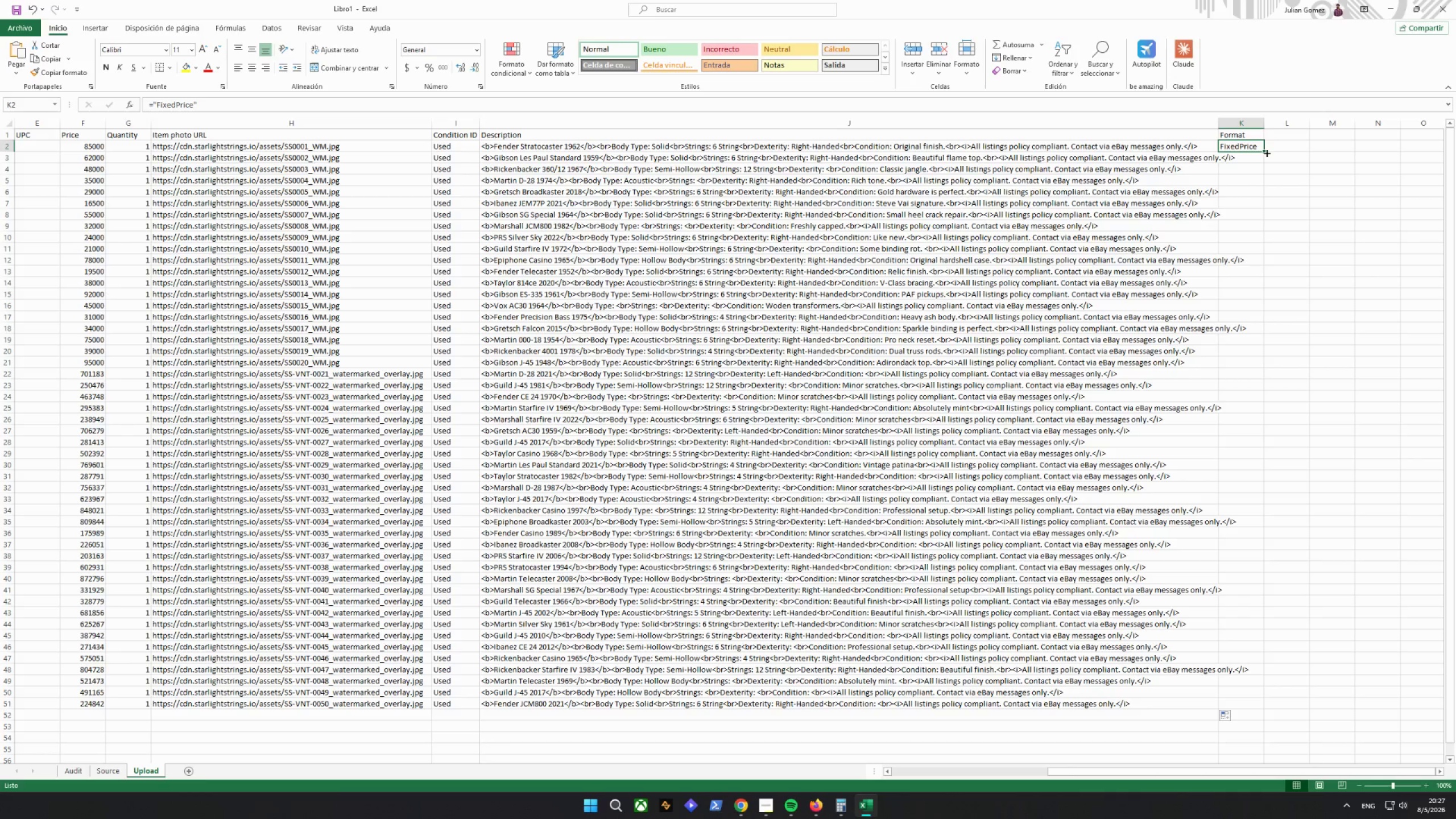 
left_click([1265, 152])
 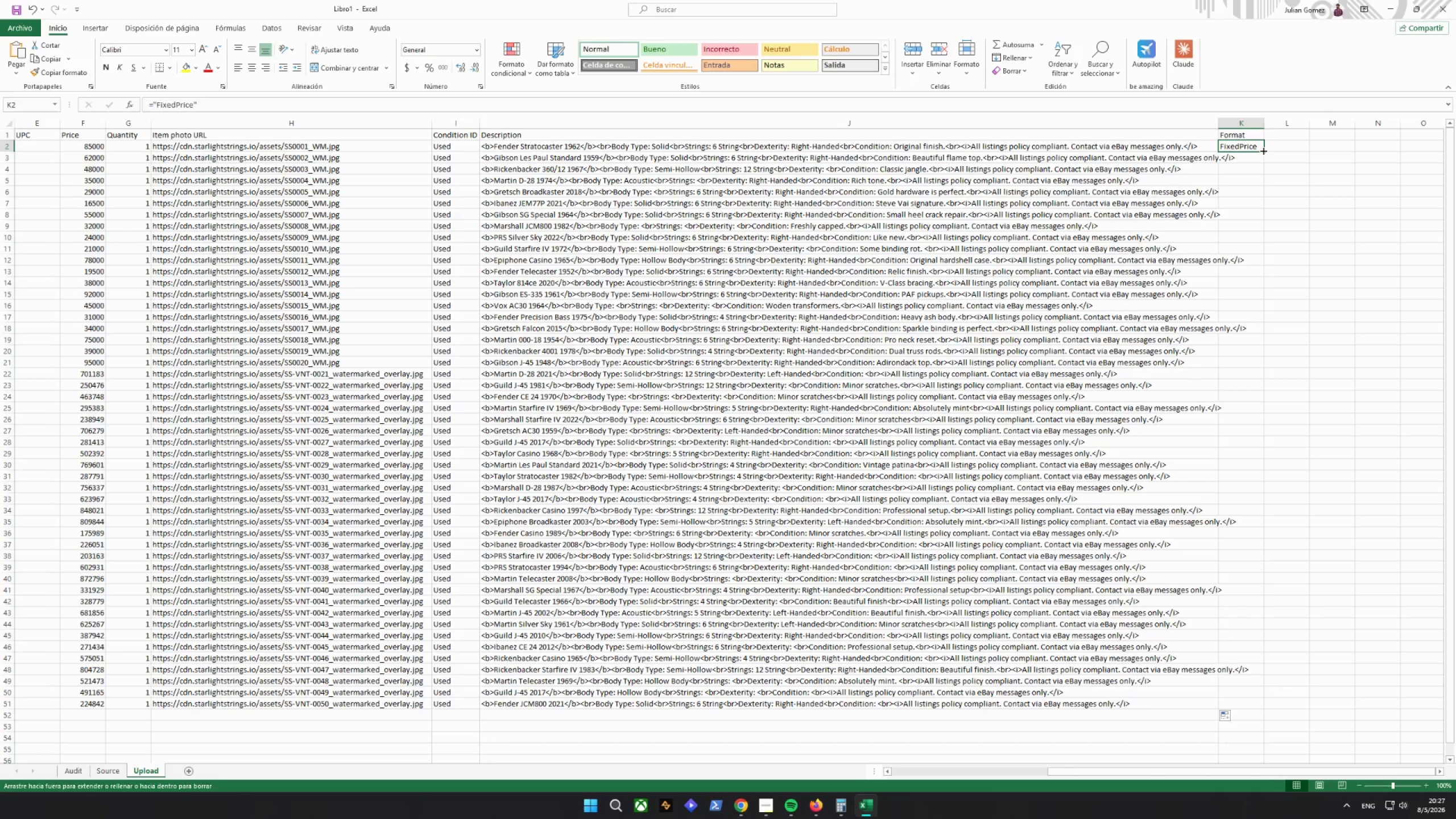 
double_click([1263, 150])
 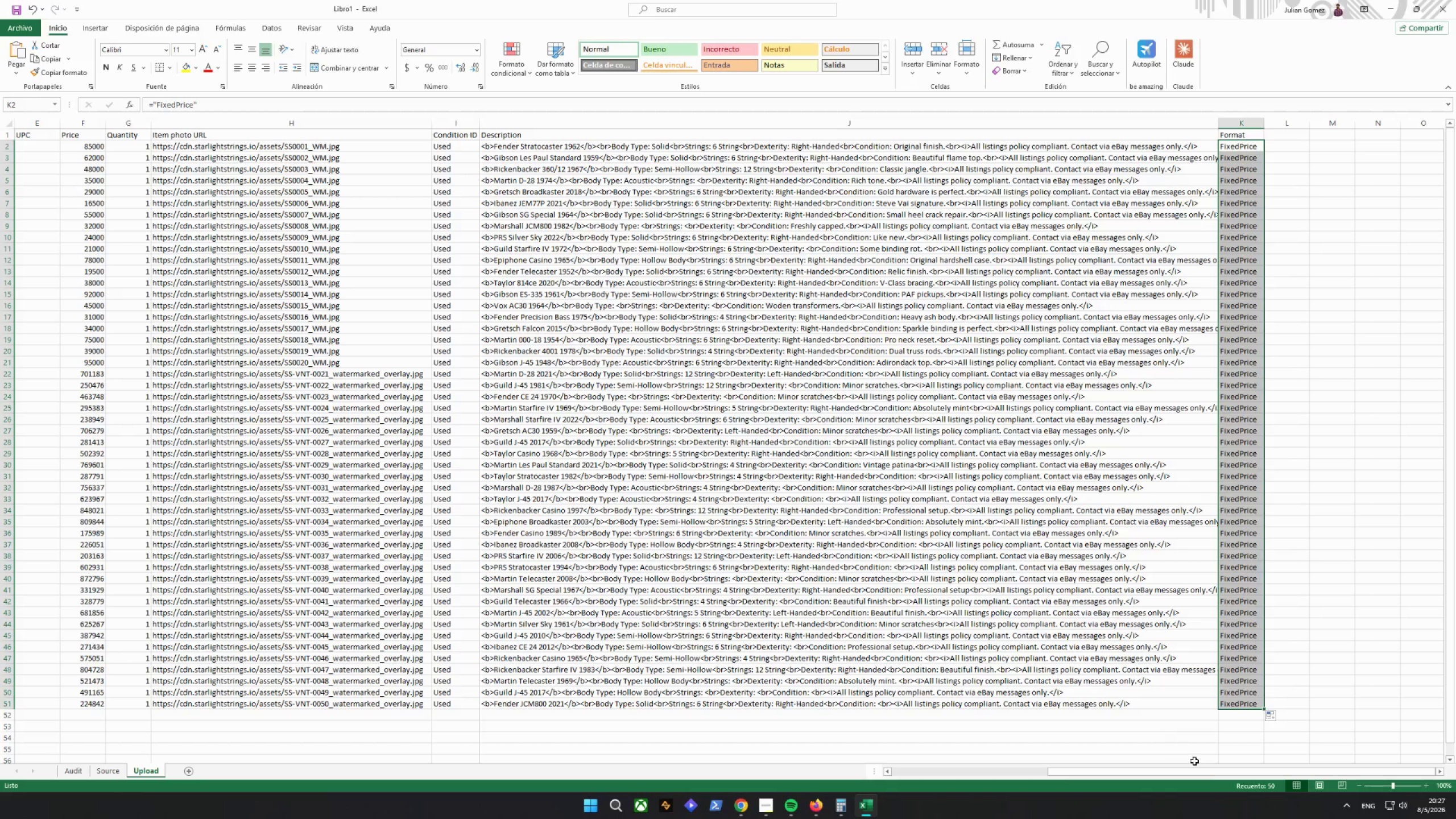 
left_click_drag(start_coordinate=[1275, 774], to_coordinate=[555, 795])
 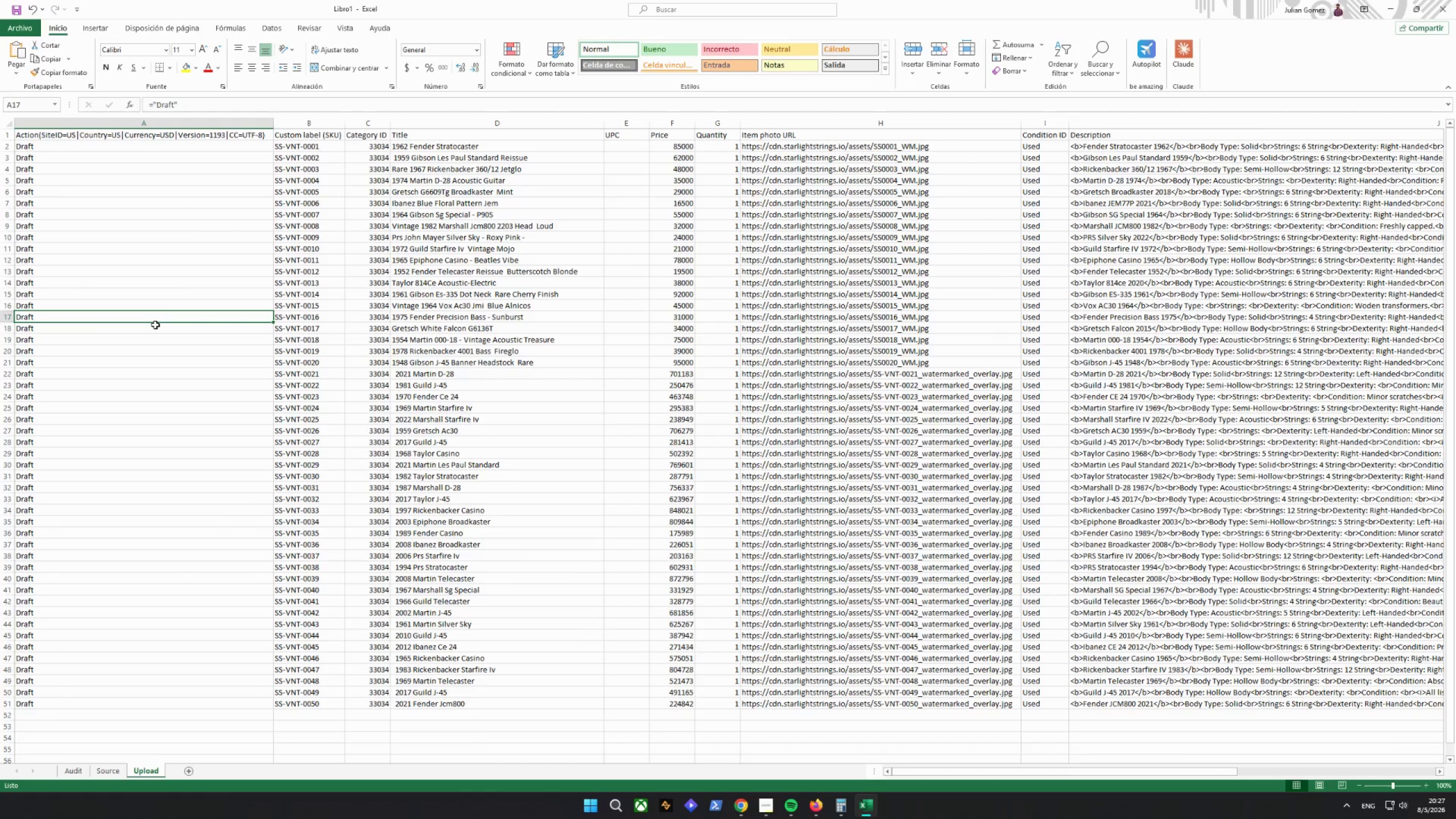 
wait(10.69)
 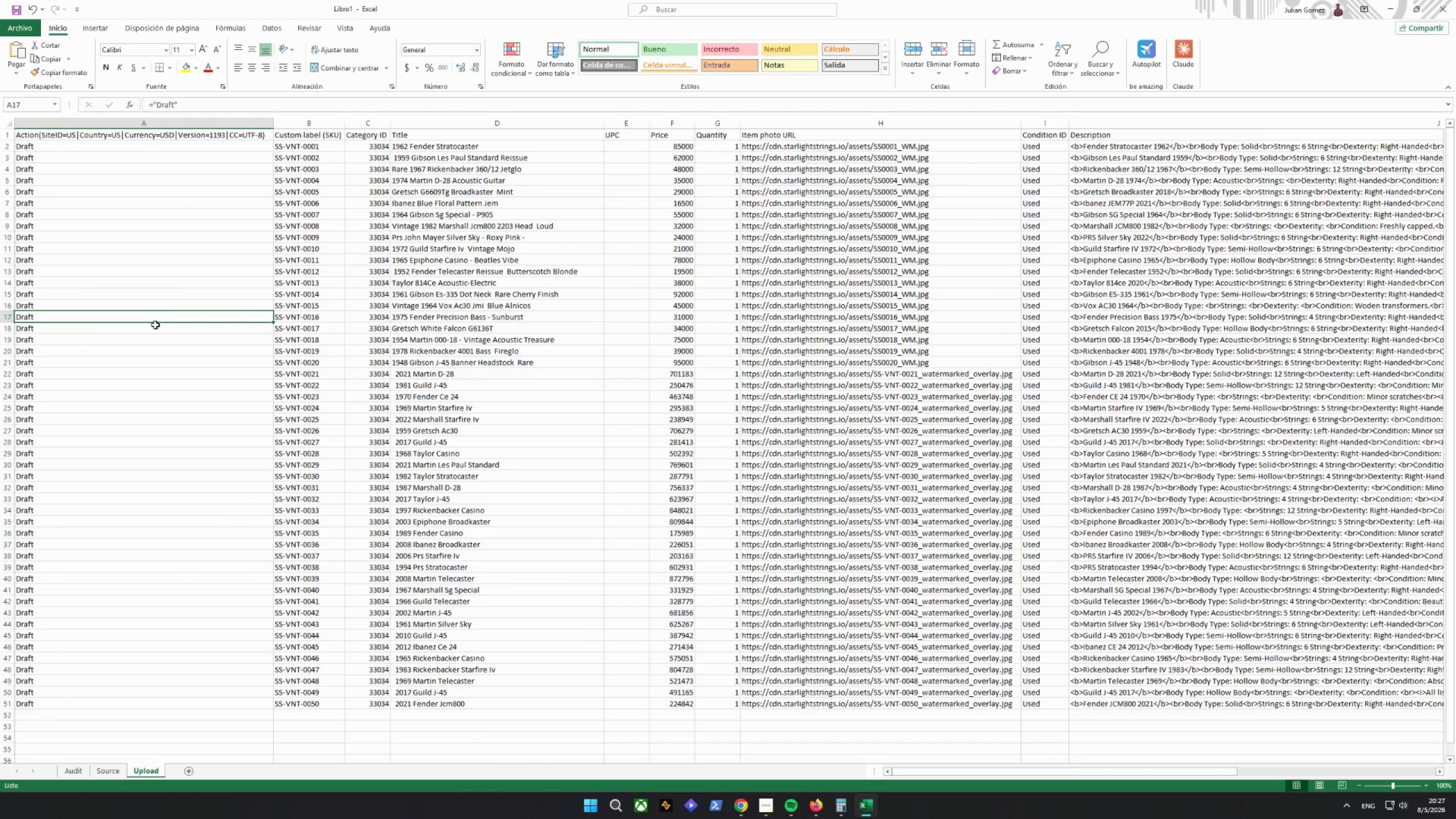 
left_click([857, 805])
 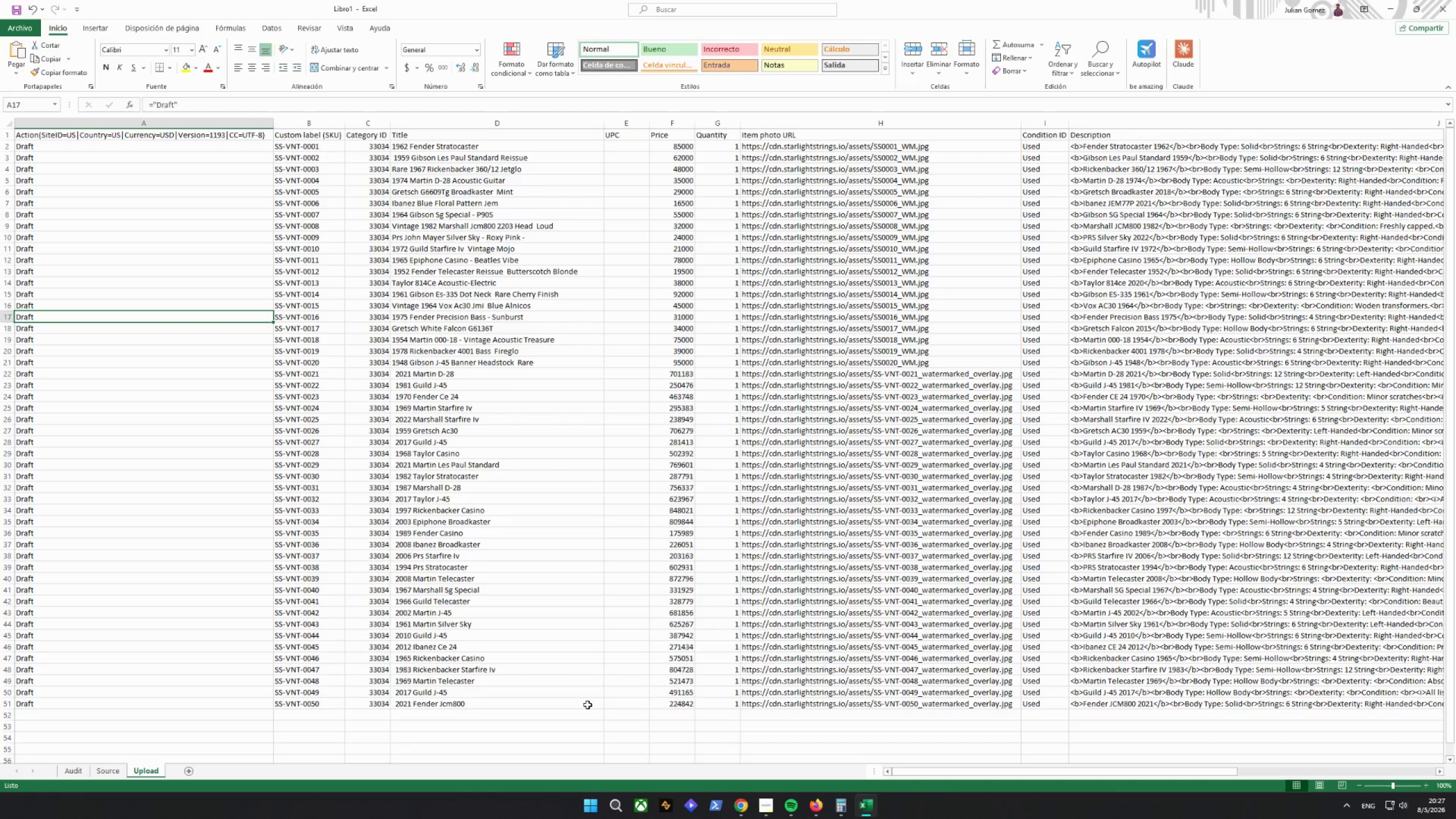 
wait(6.66)
 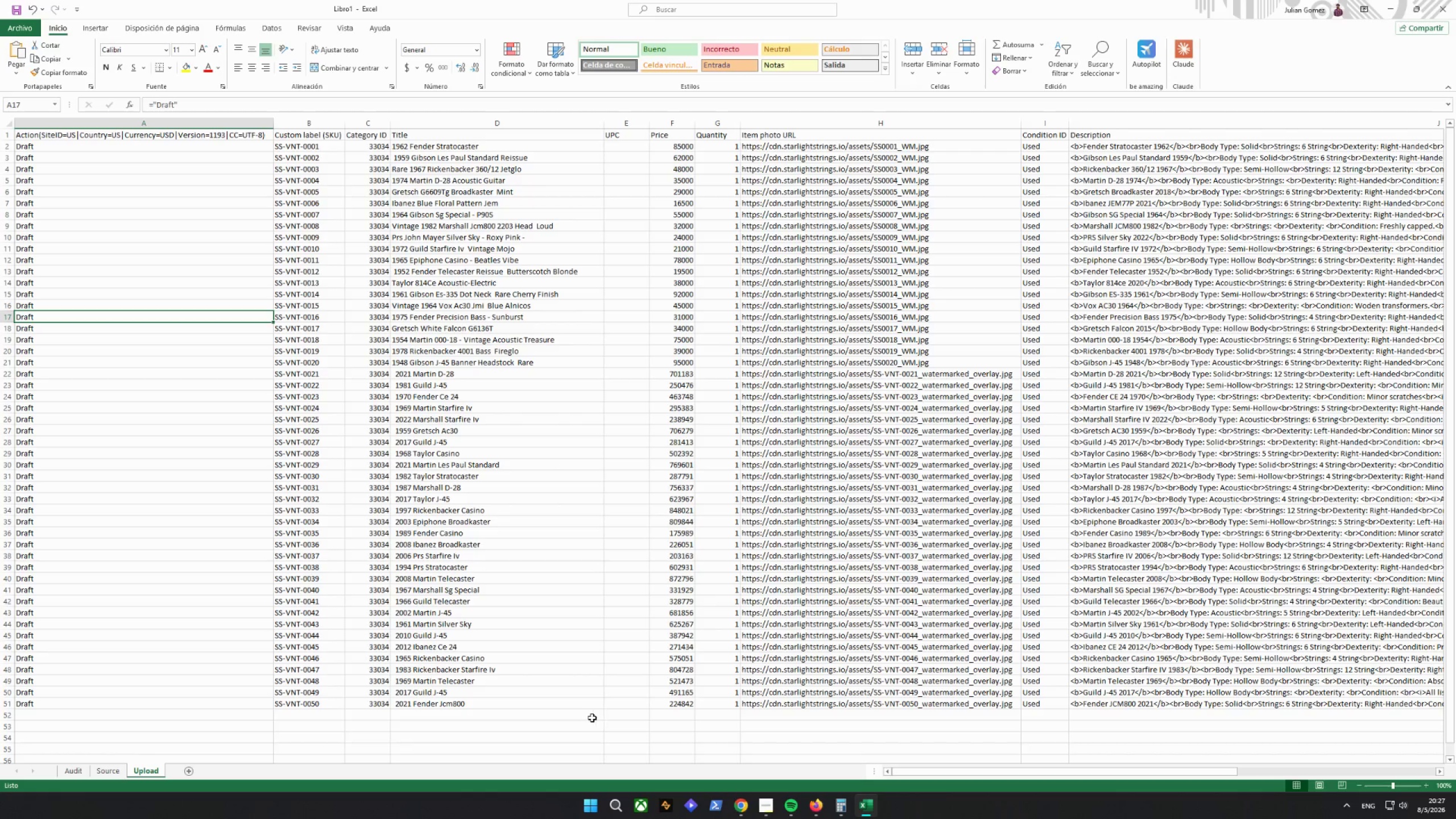 
left_click_drag(start_coordinate=[474, 377], to_coordinate=[444, 701])
 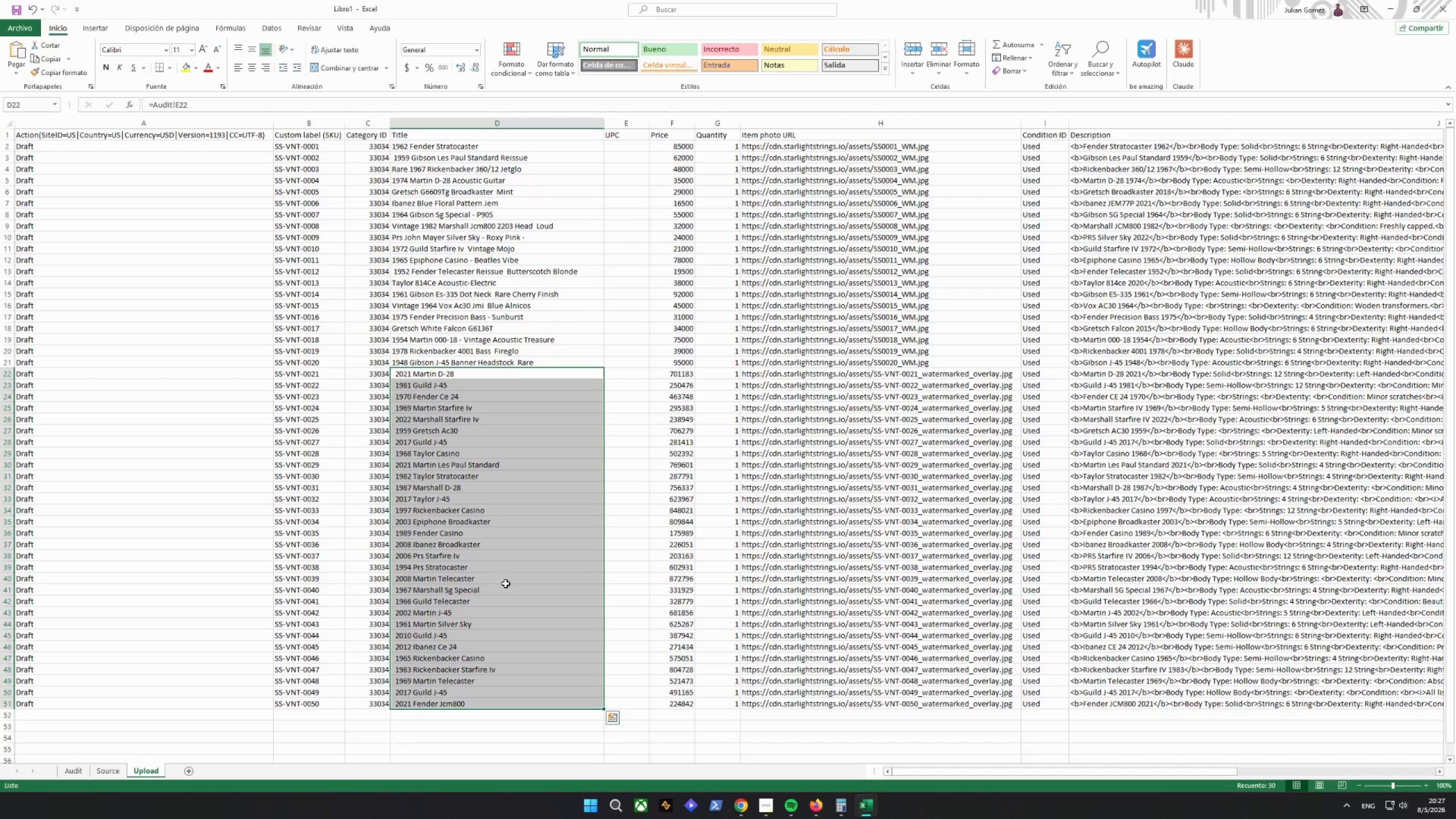 
left_click([504, 578])
 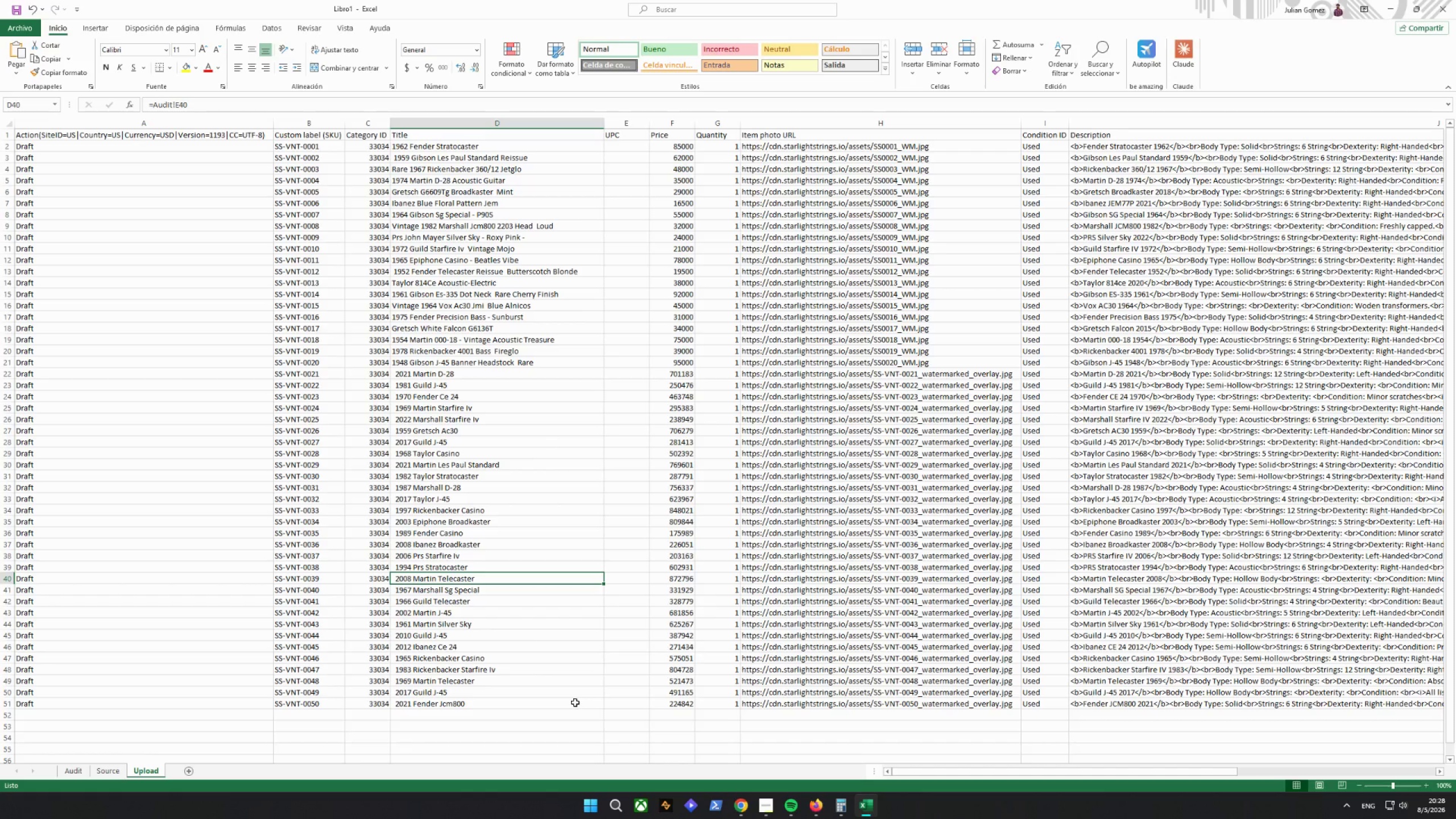 
wait(29.19)
 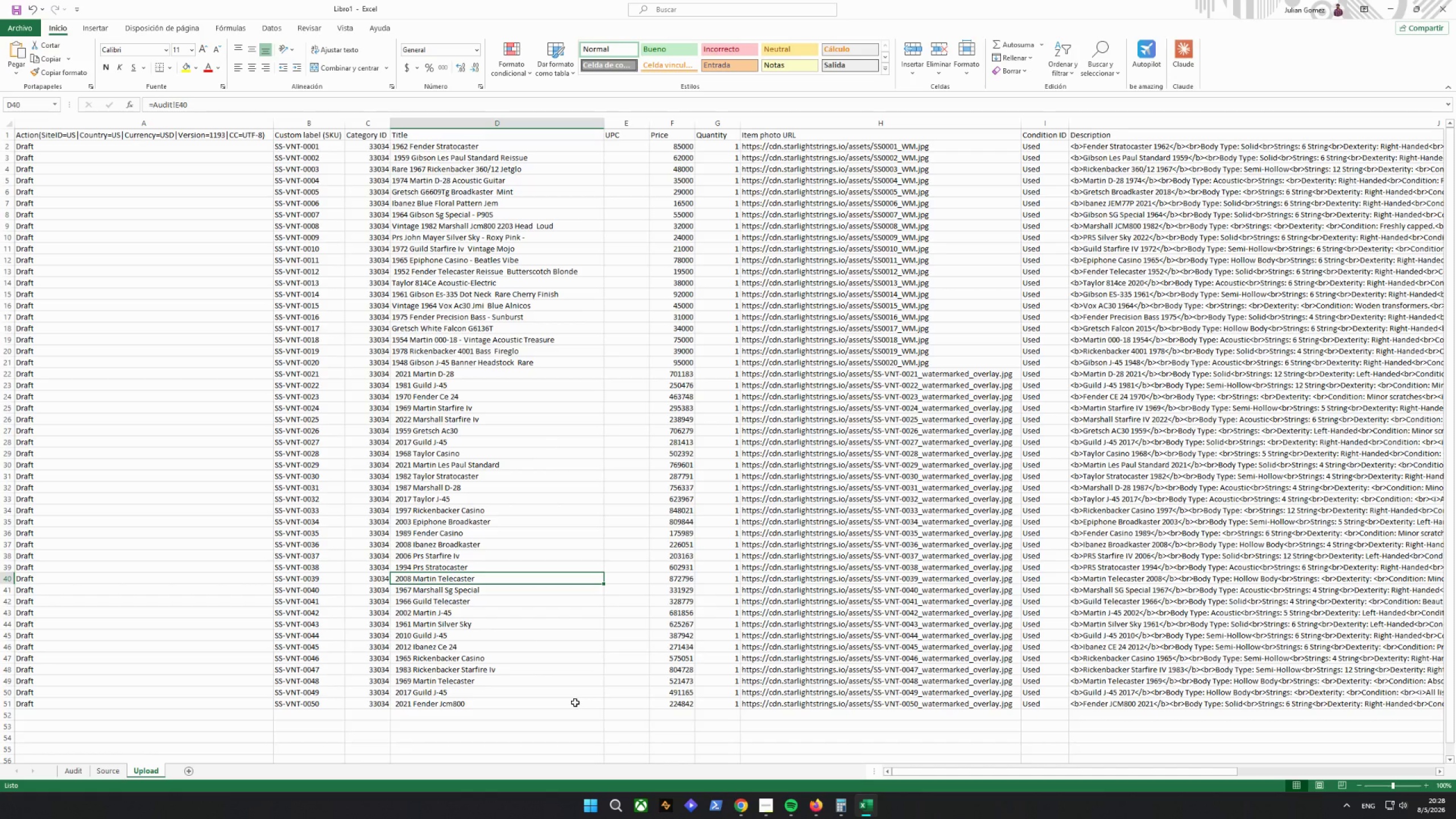 
left_click([768, 812])